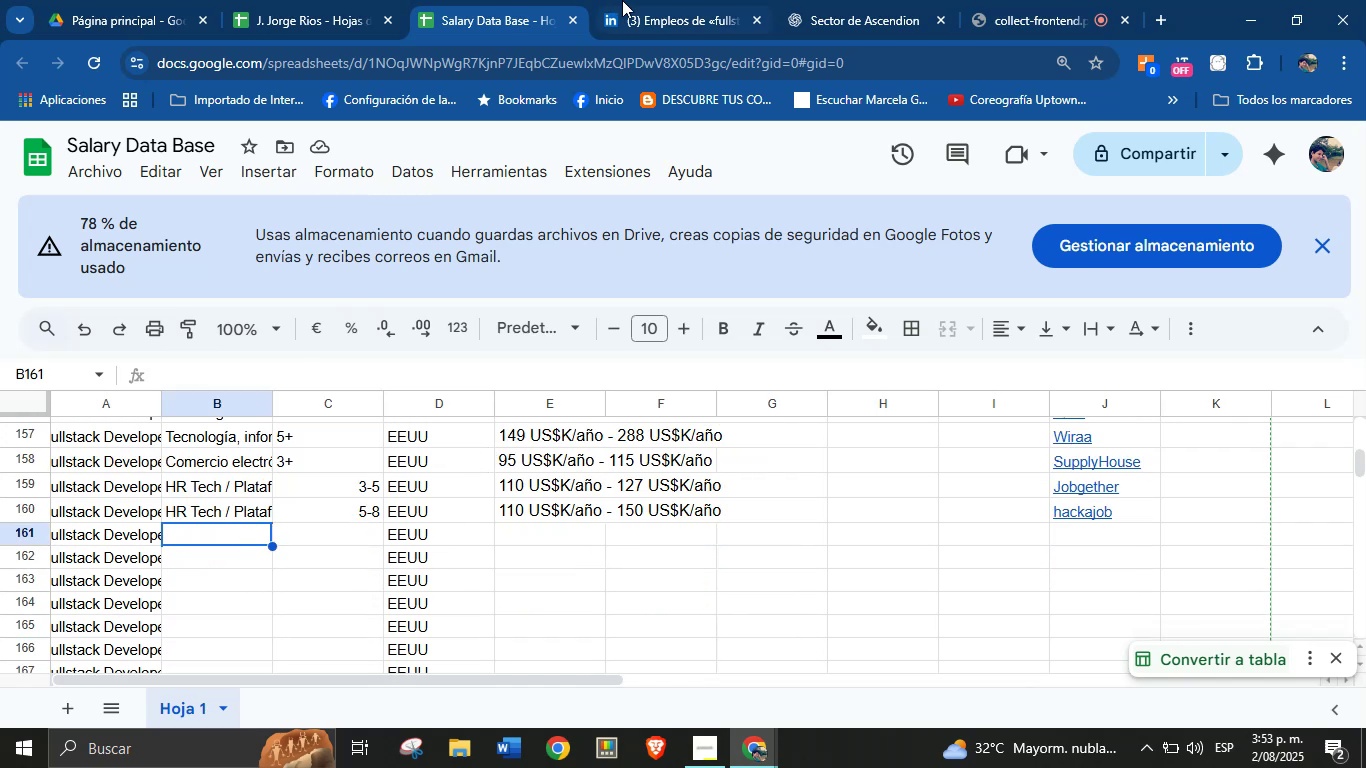 
left_click([665, 0])
 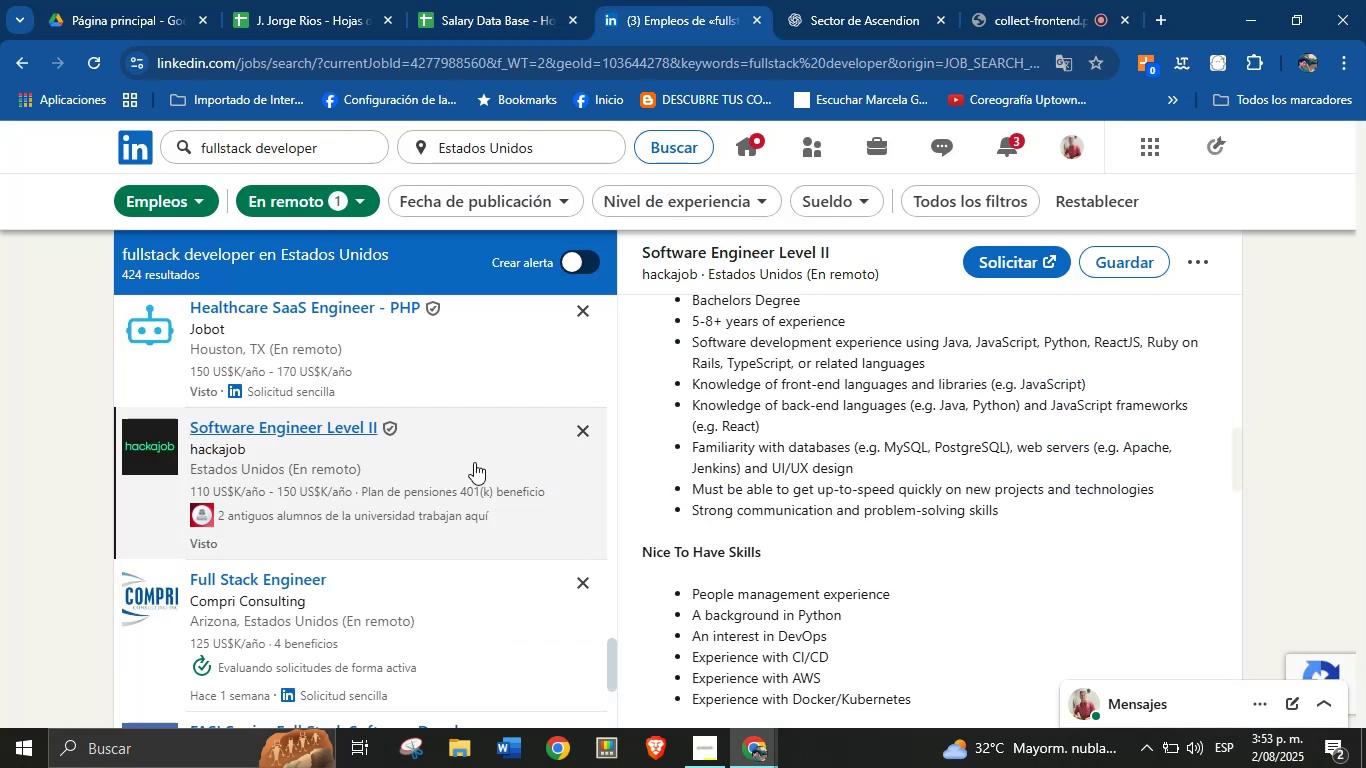 
scroll: coordinate [468, 454], scroll_direction: down, amount: 1.0
 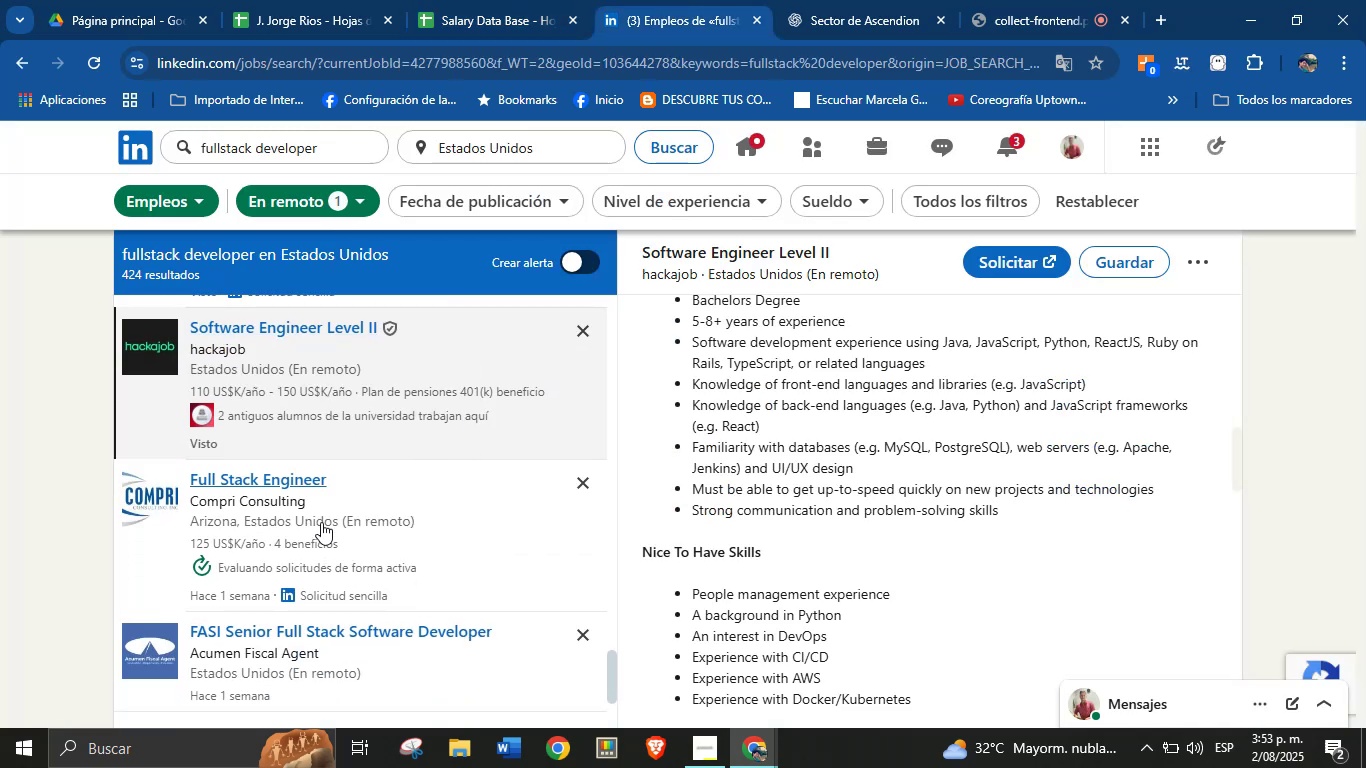 
left_click([321, 519])
 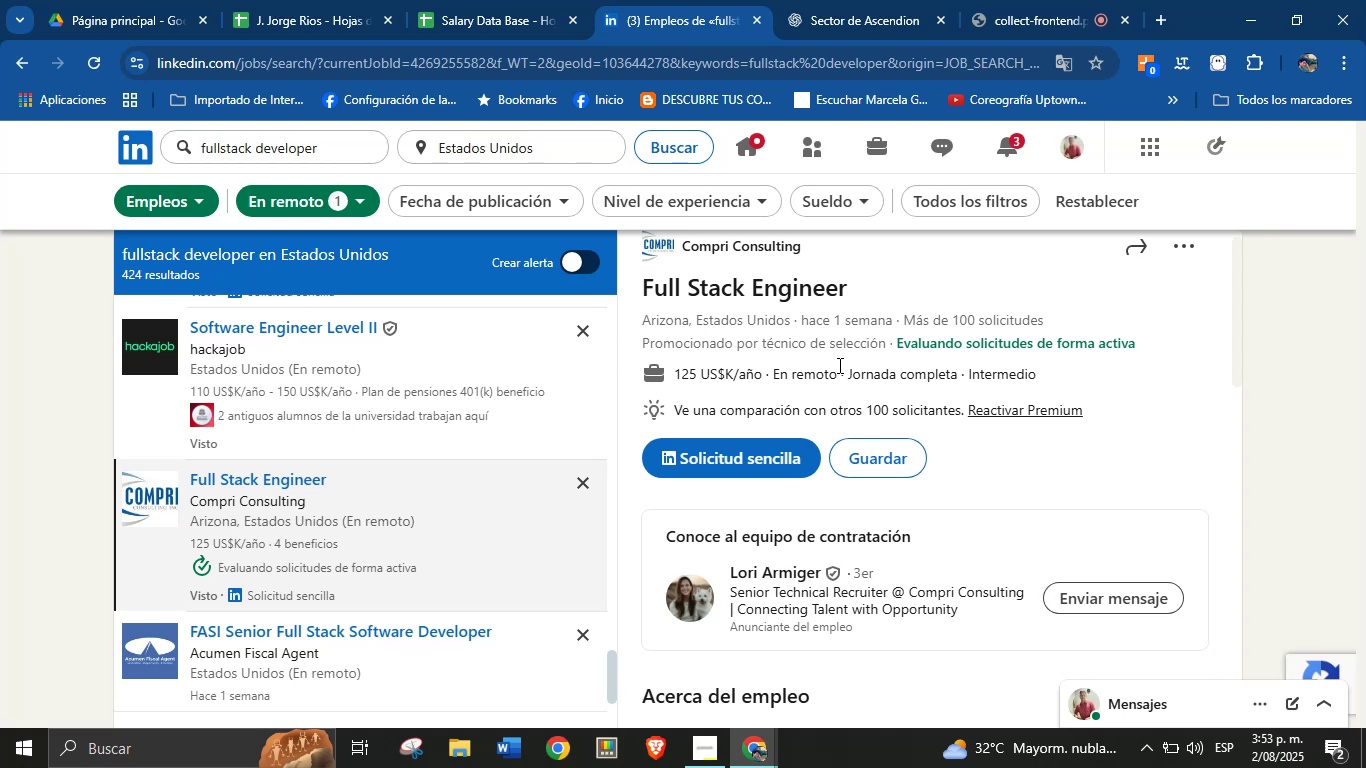 
wait(28.99)
 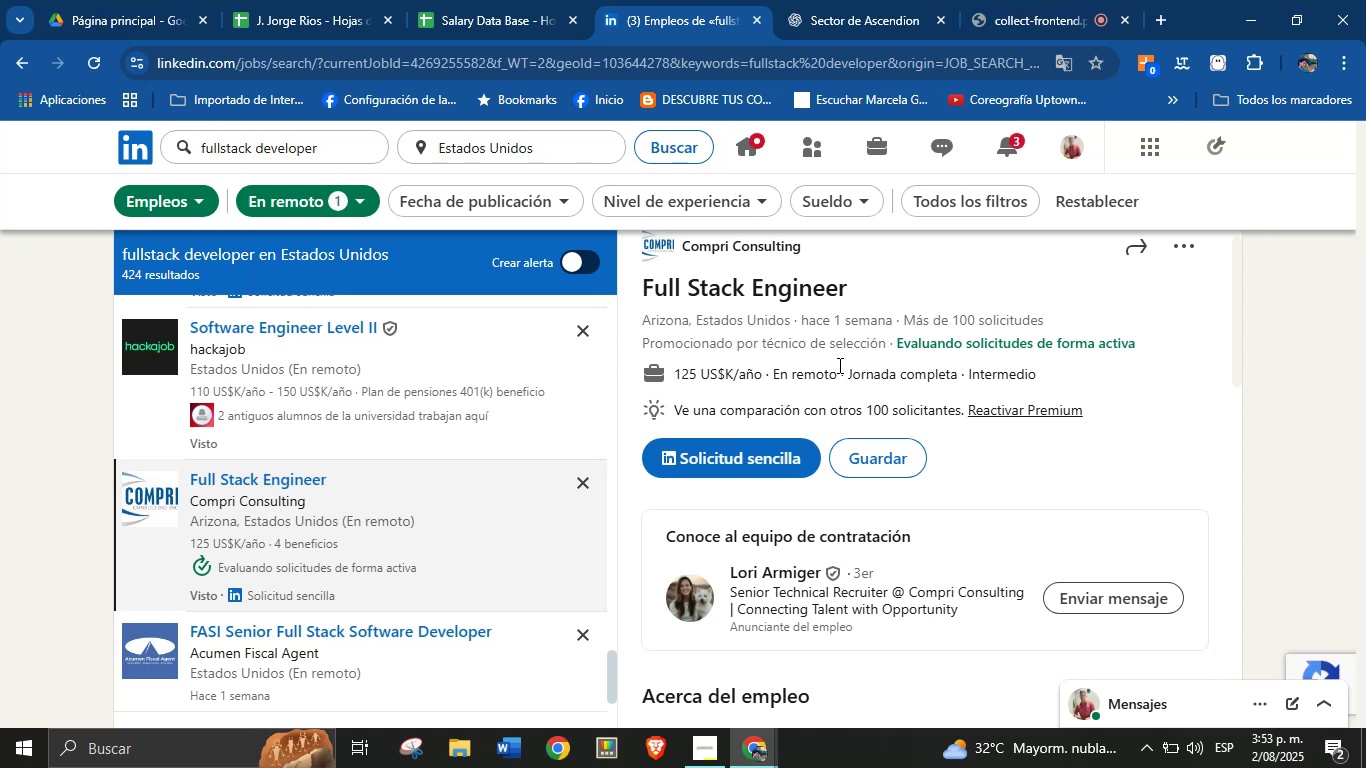 
scroll: coordinate [850, 382], scroll_direction: up, amount: 1.0
 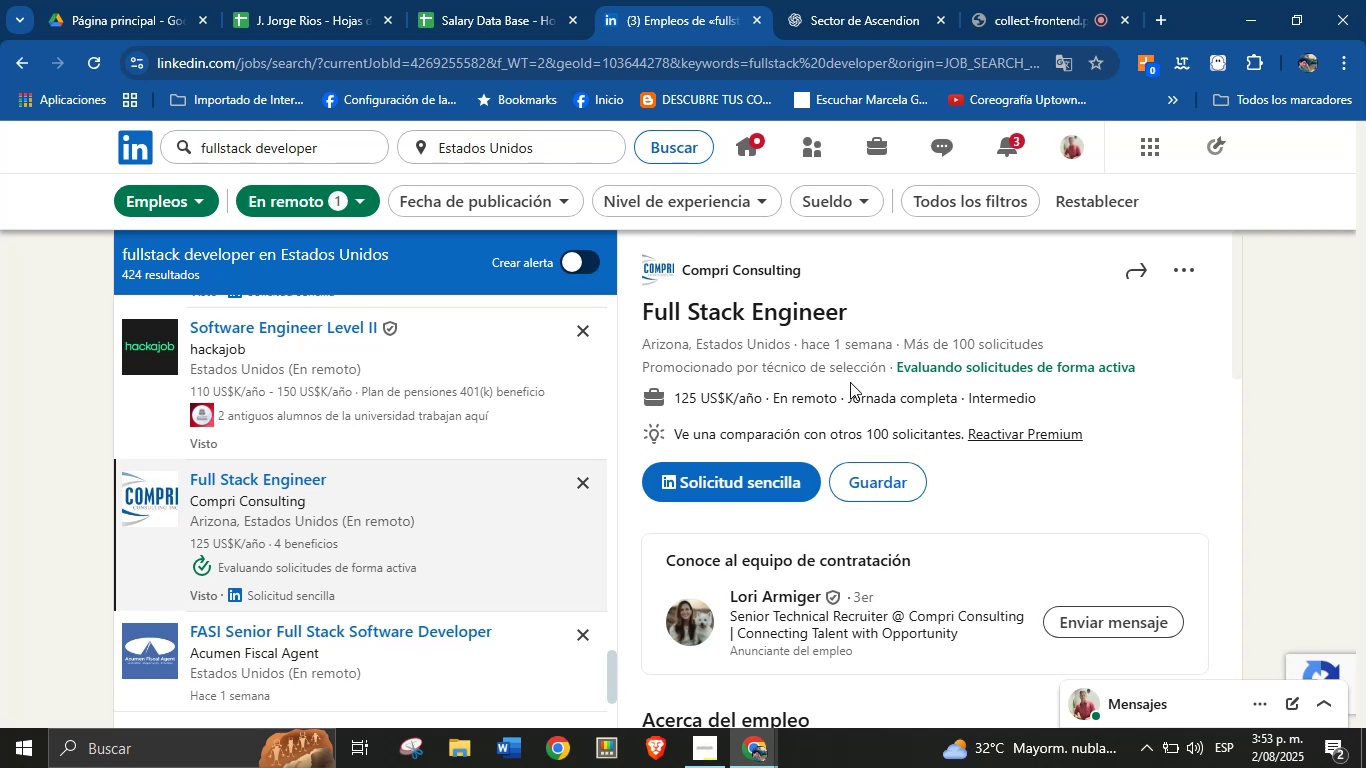 
wait(10.02)
 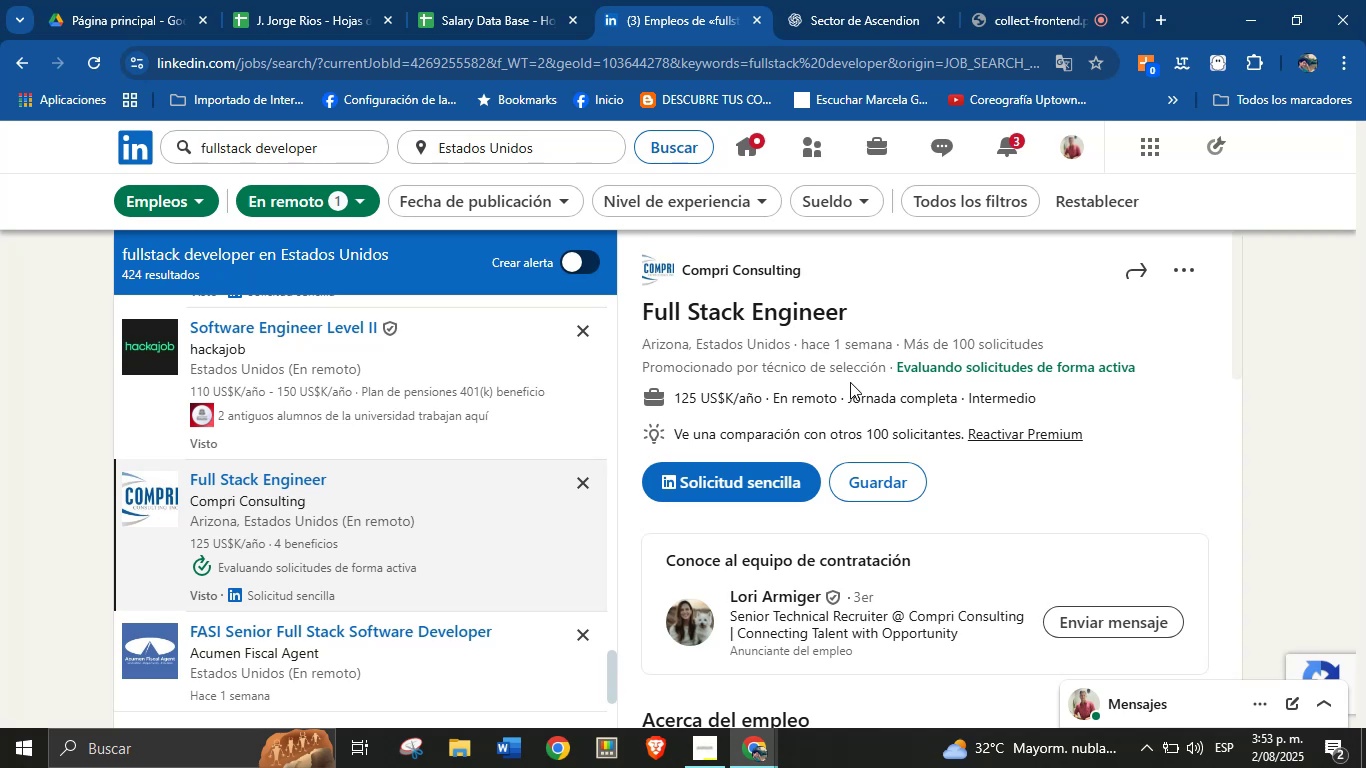 
key(Alt+AltLeft)
 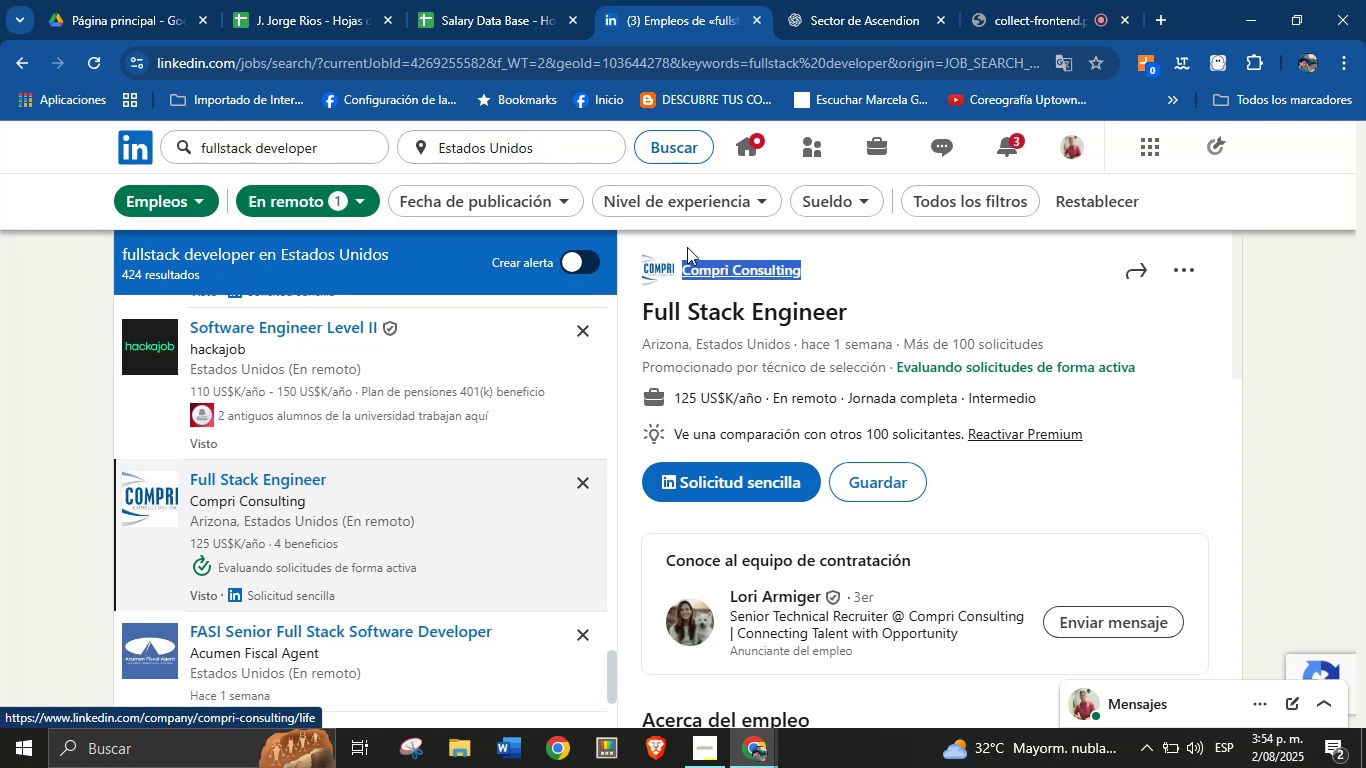 
key(Alt+Control+ControlLeft)
 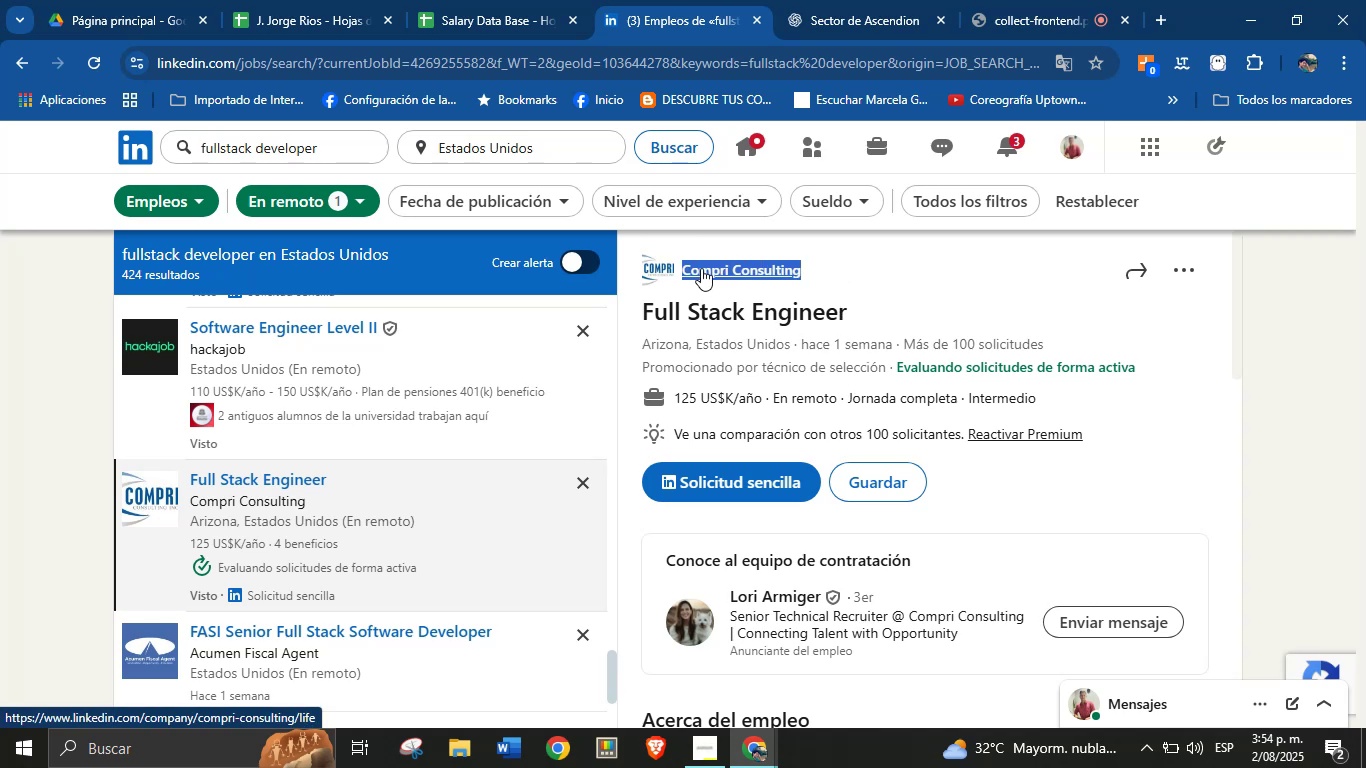 
key(Alt+Control+C)
 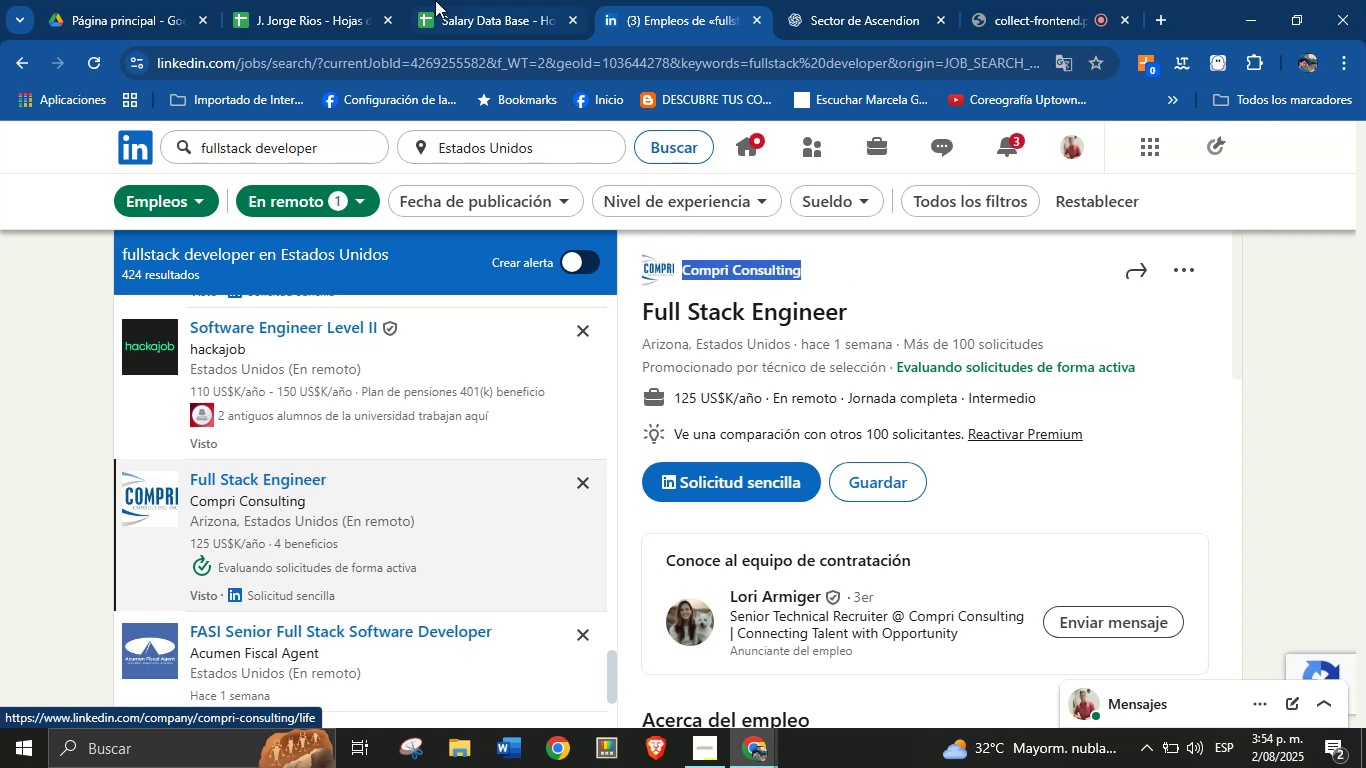 
left_click([485, 0])
 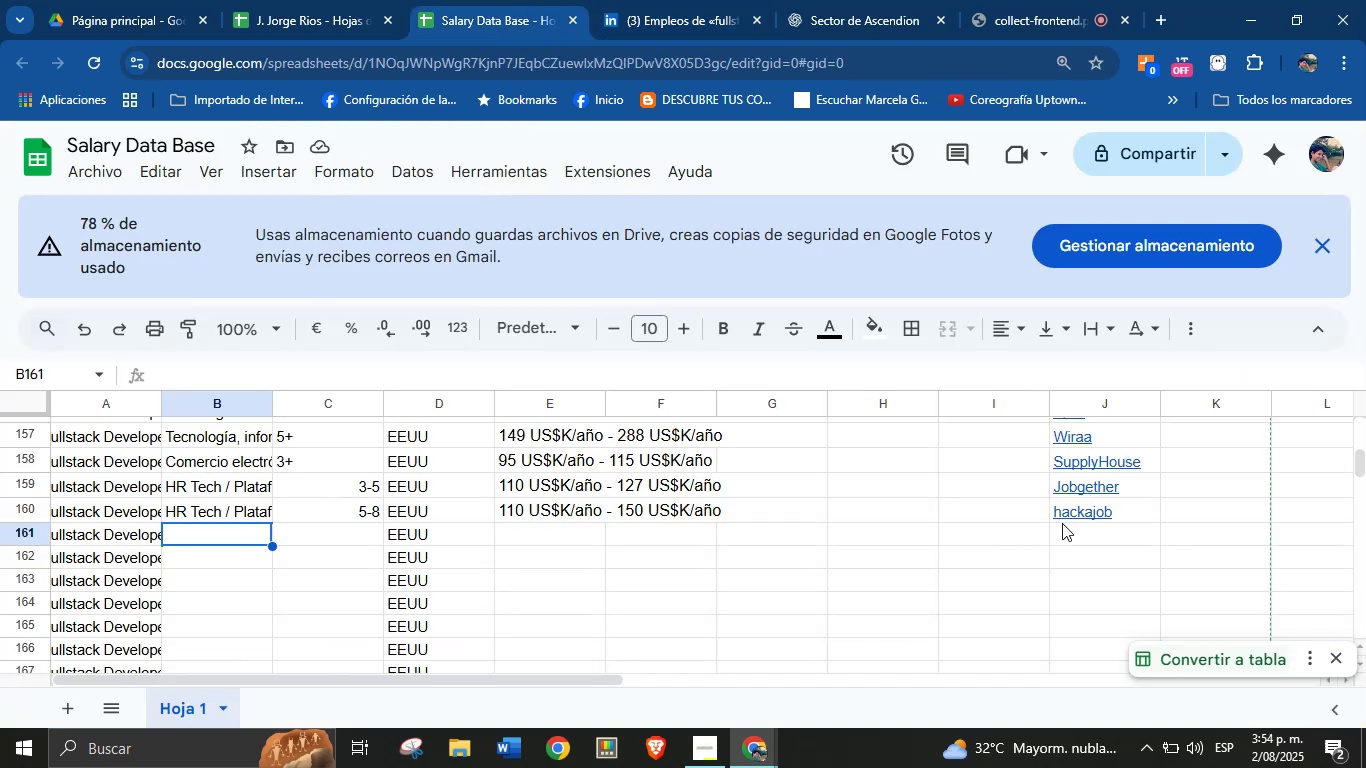 
left_click([1067, 529])
 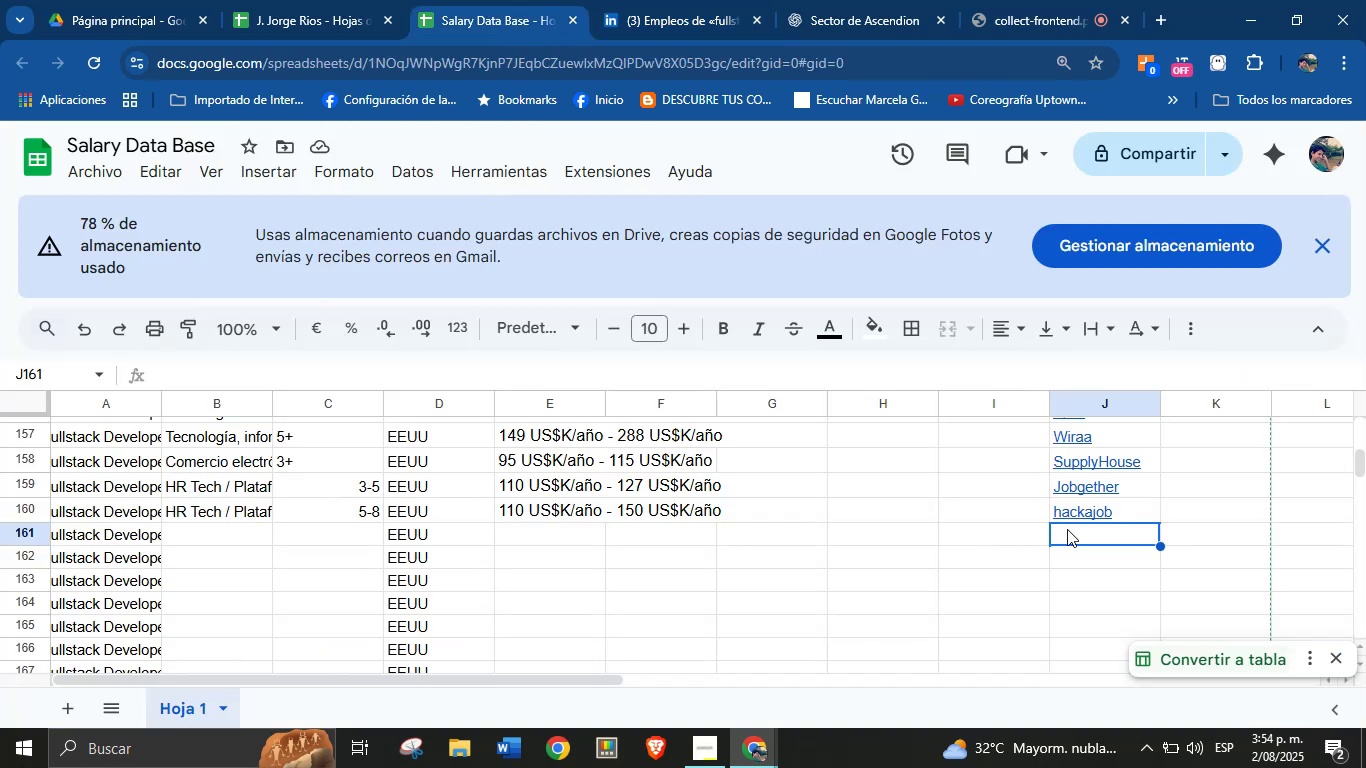 
key(Break)
 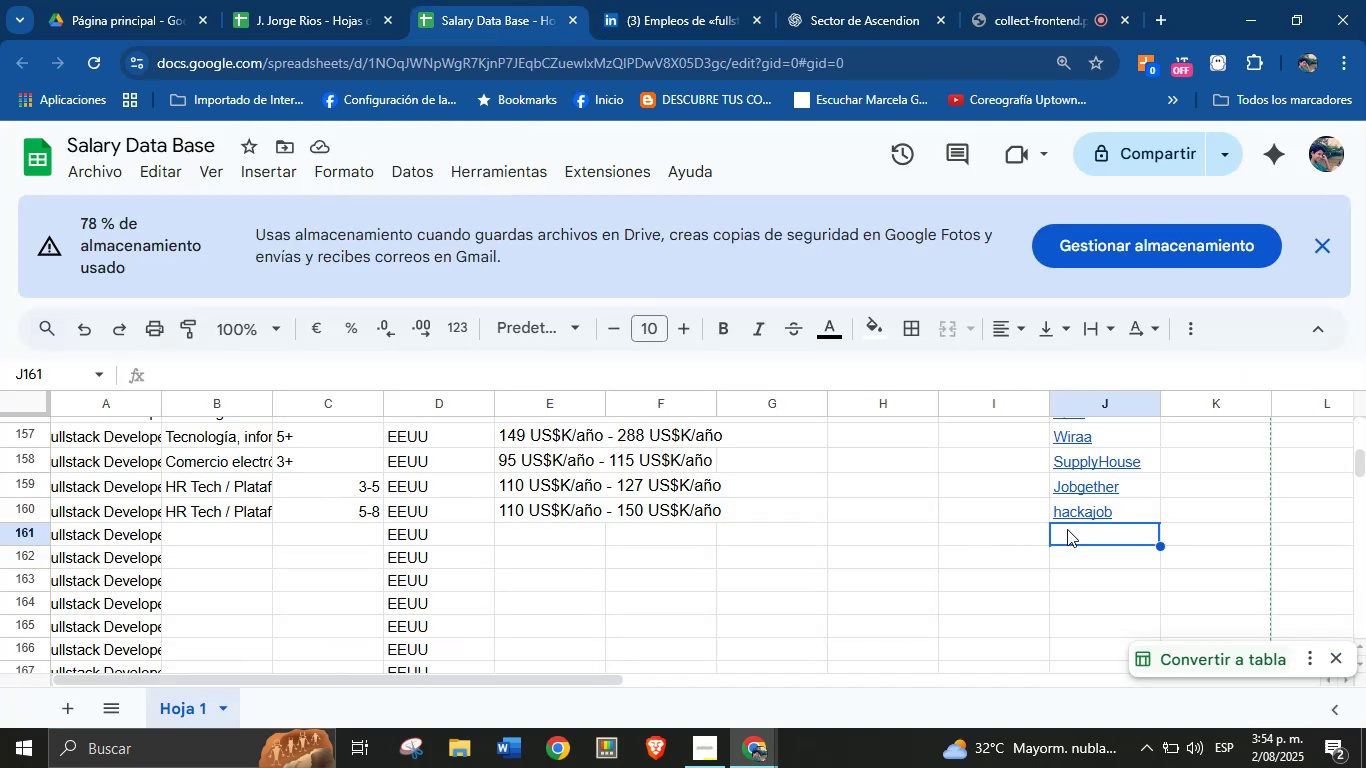 
key(Control+ControlLeft)
 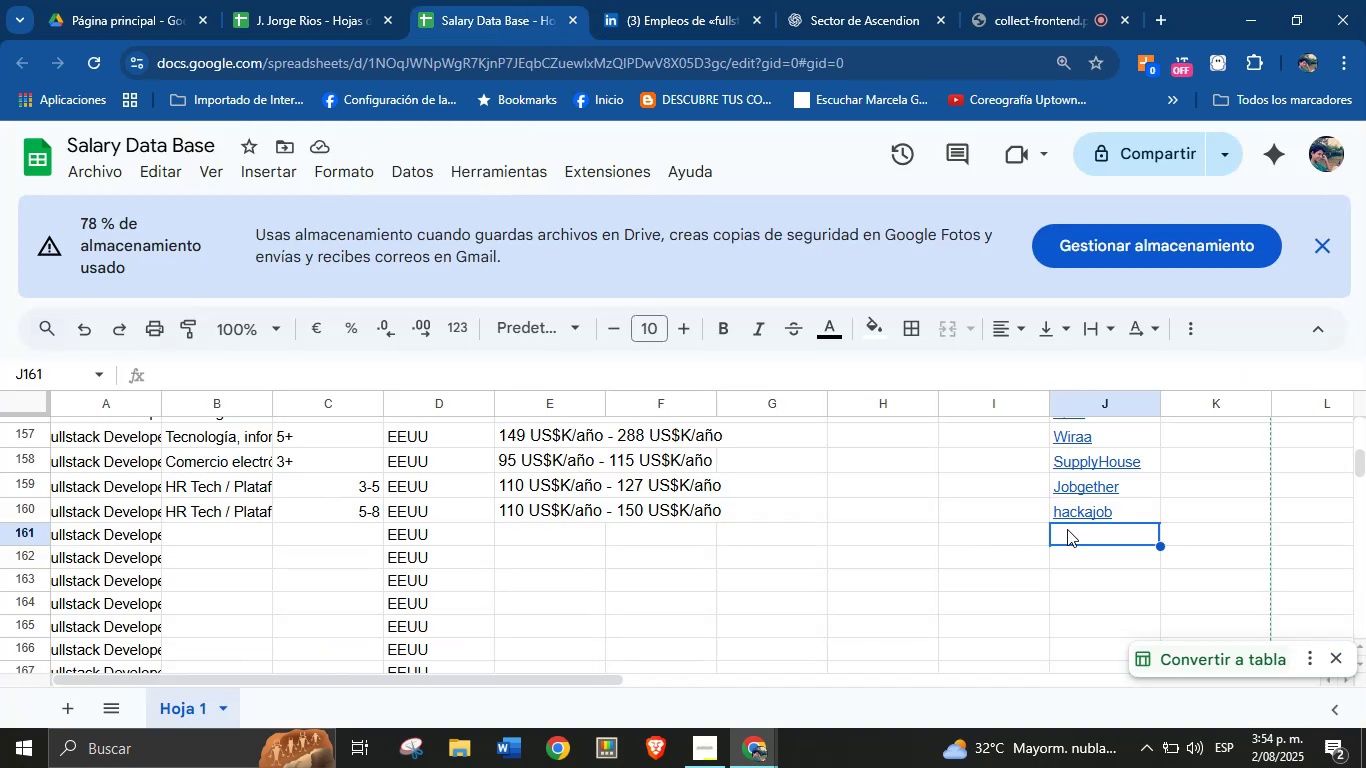 
key(Control+V)
 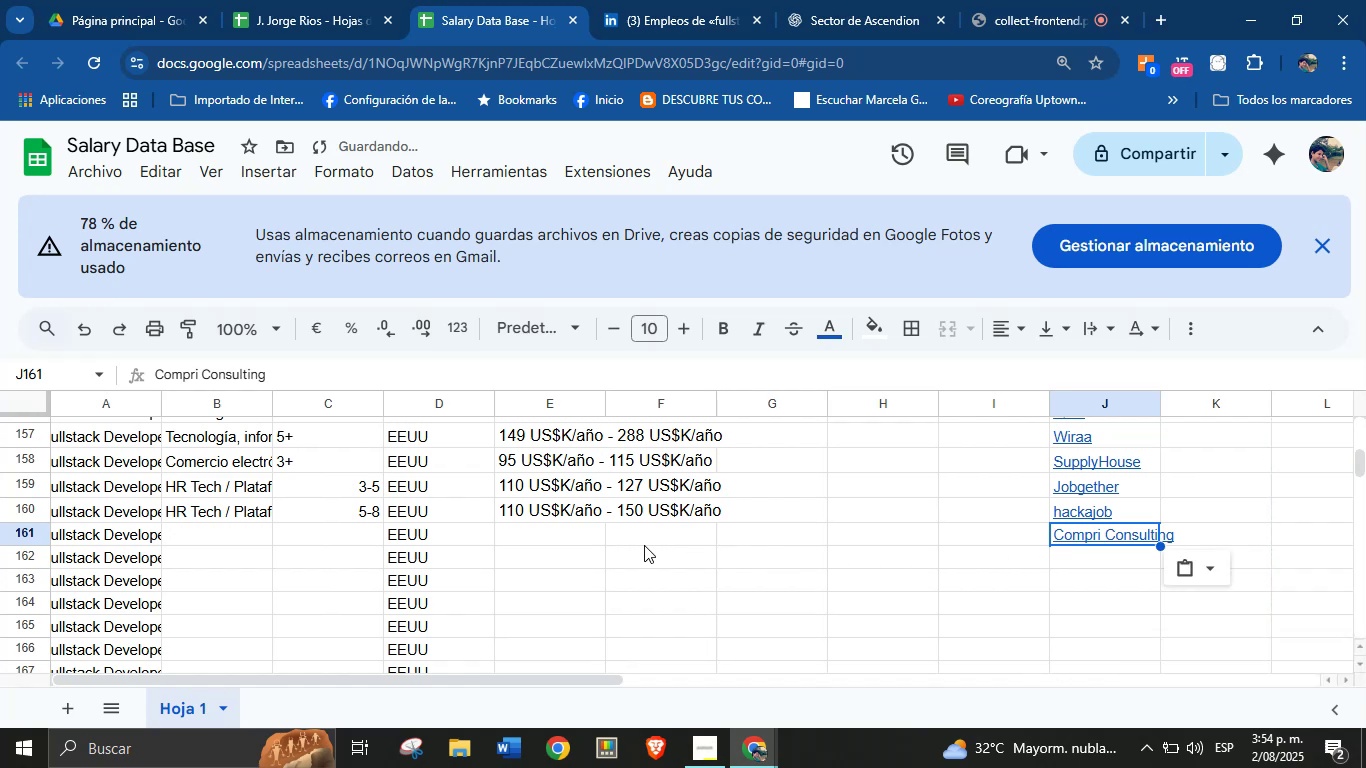 
left_click([542, 546])
 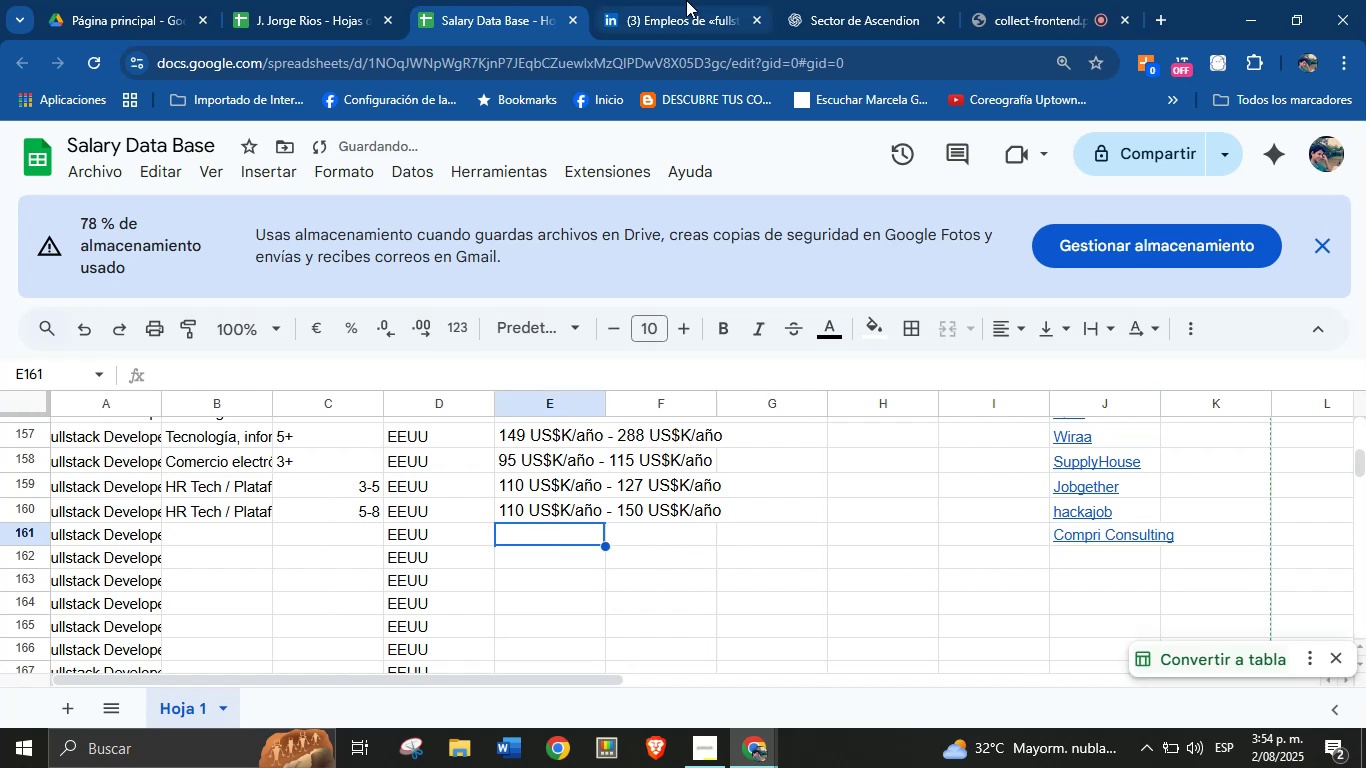 
left_click([686, 0])
 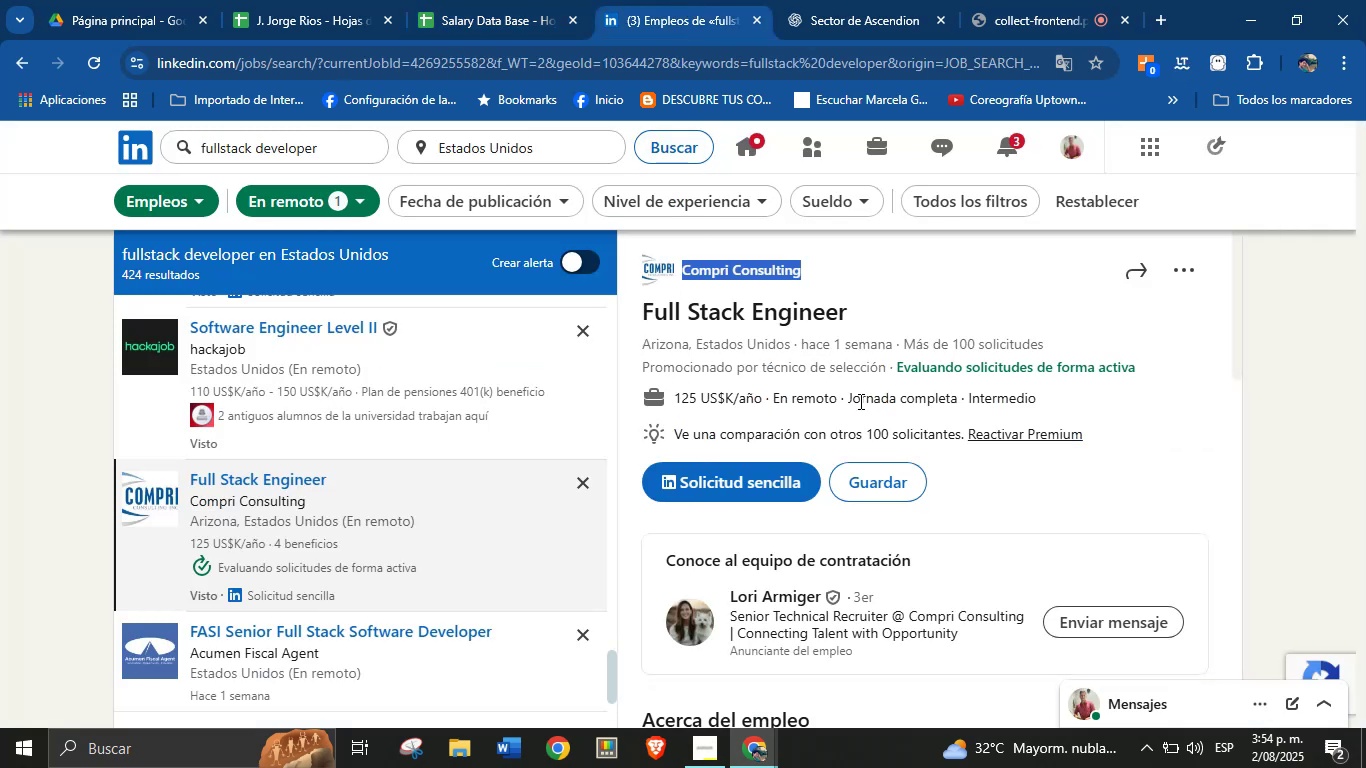 
wait(10.35)
 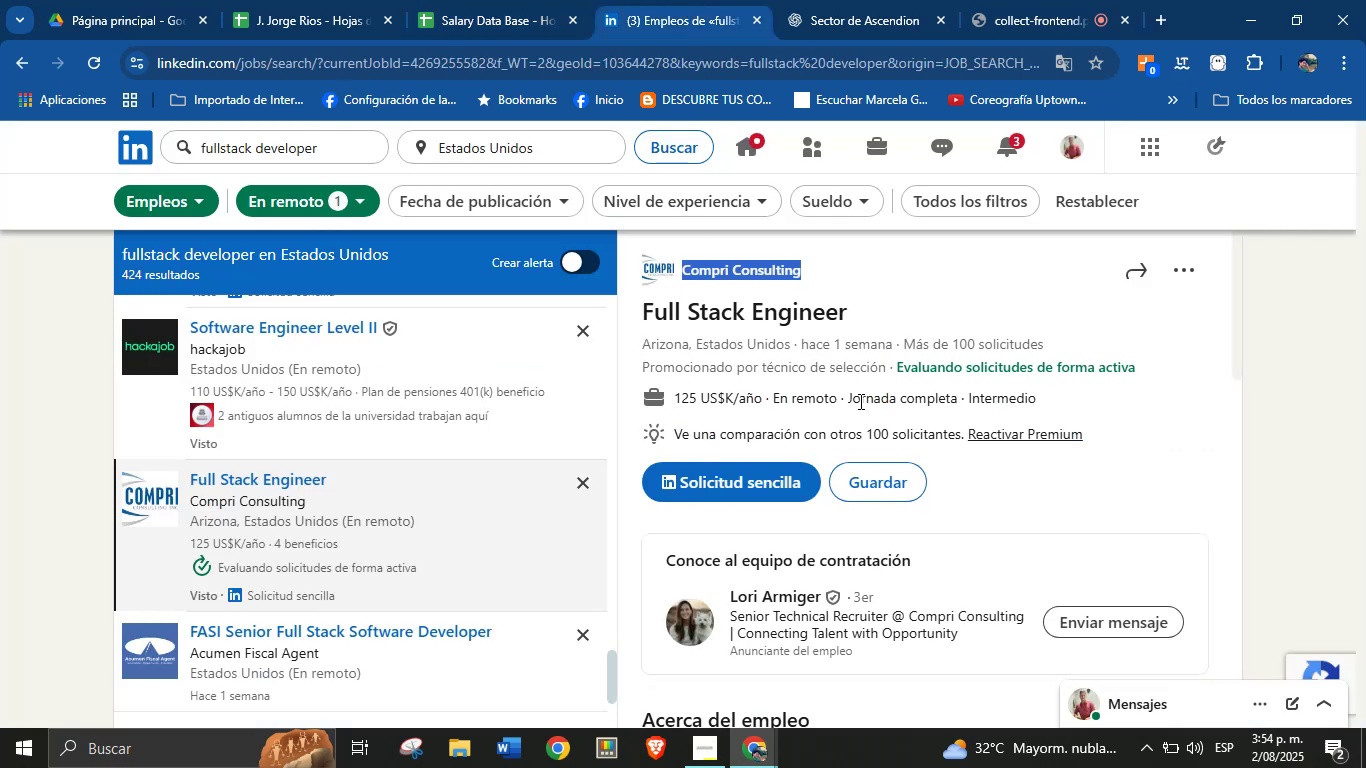 
key(Alt+AltLeft)
 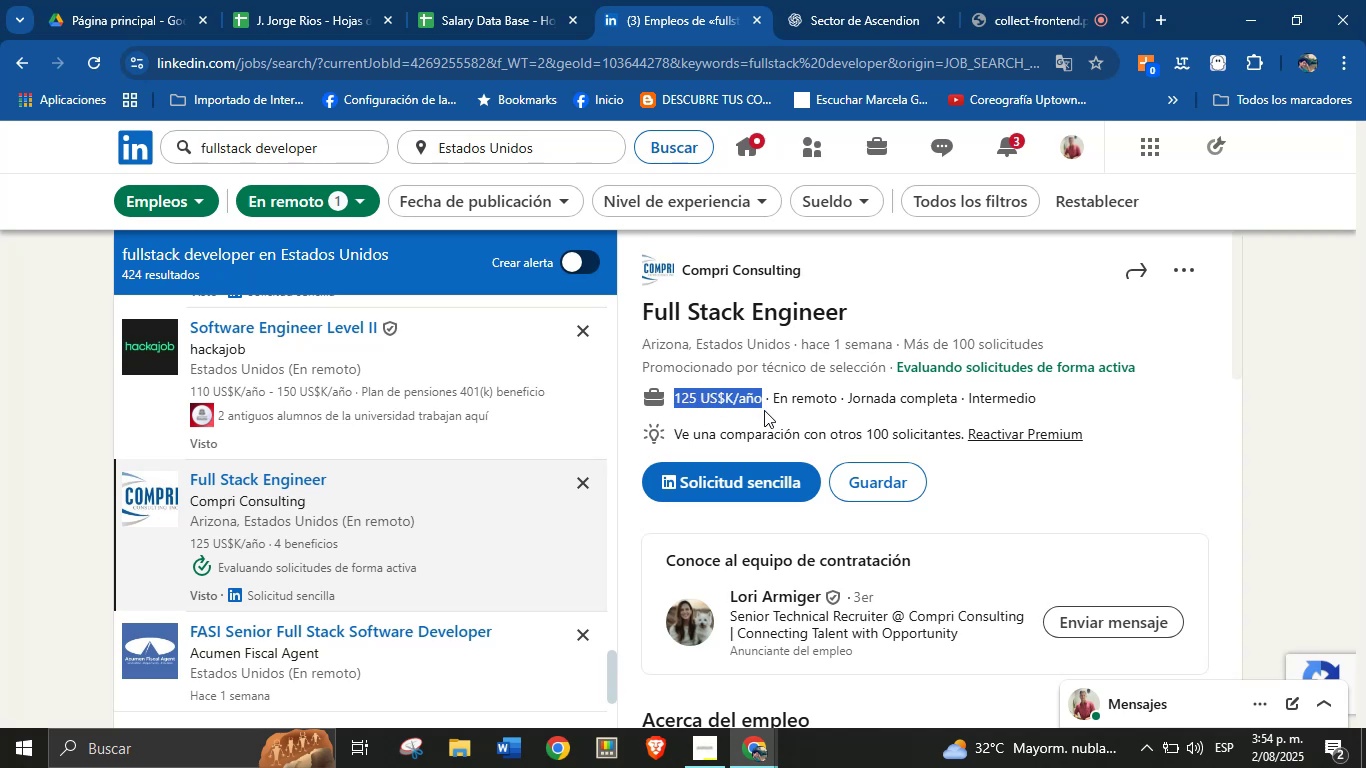 
key(Alt+Control+ControlLeft)
 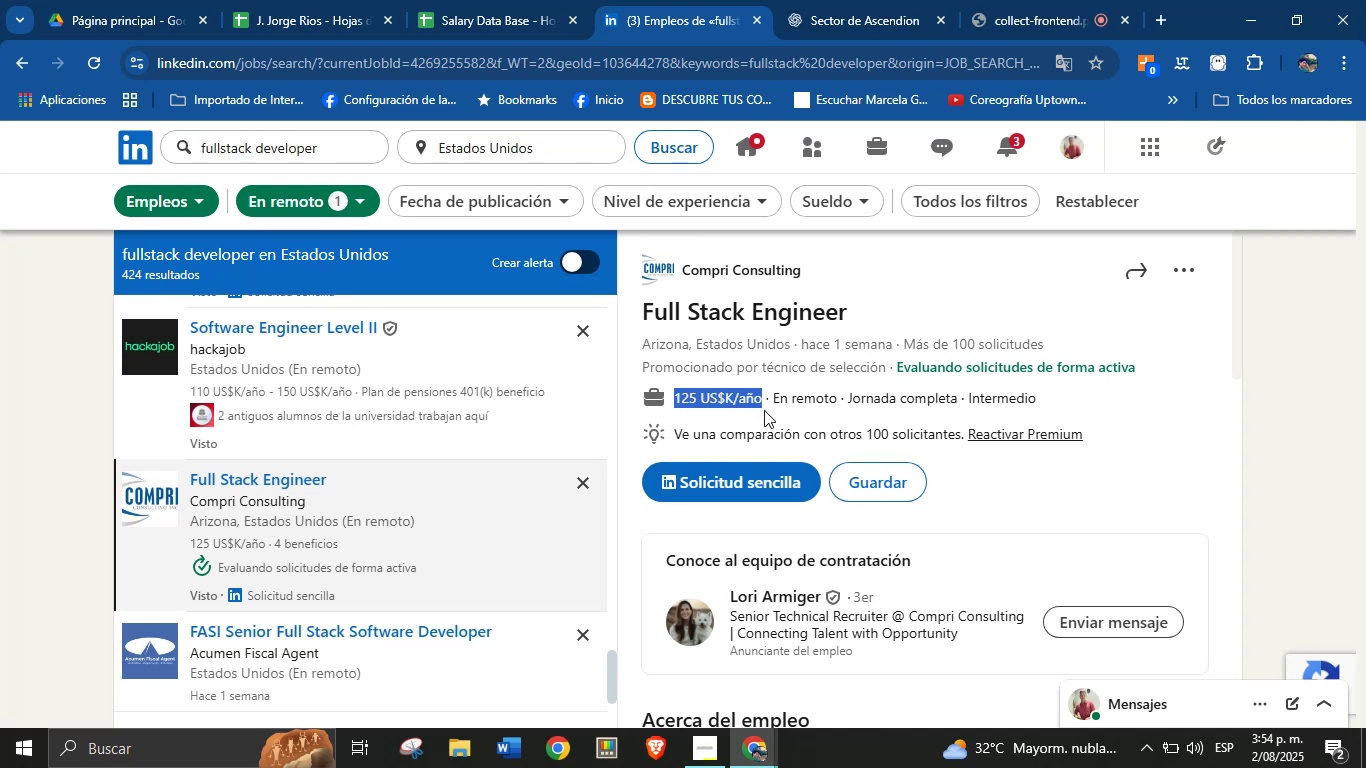 
key(Alt+Control+C)
 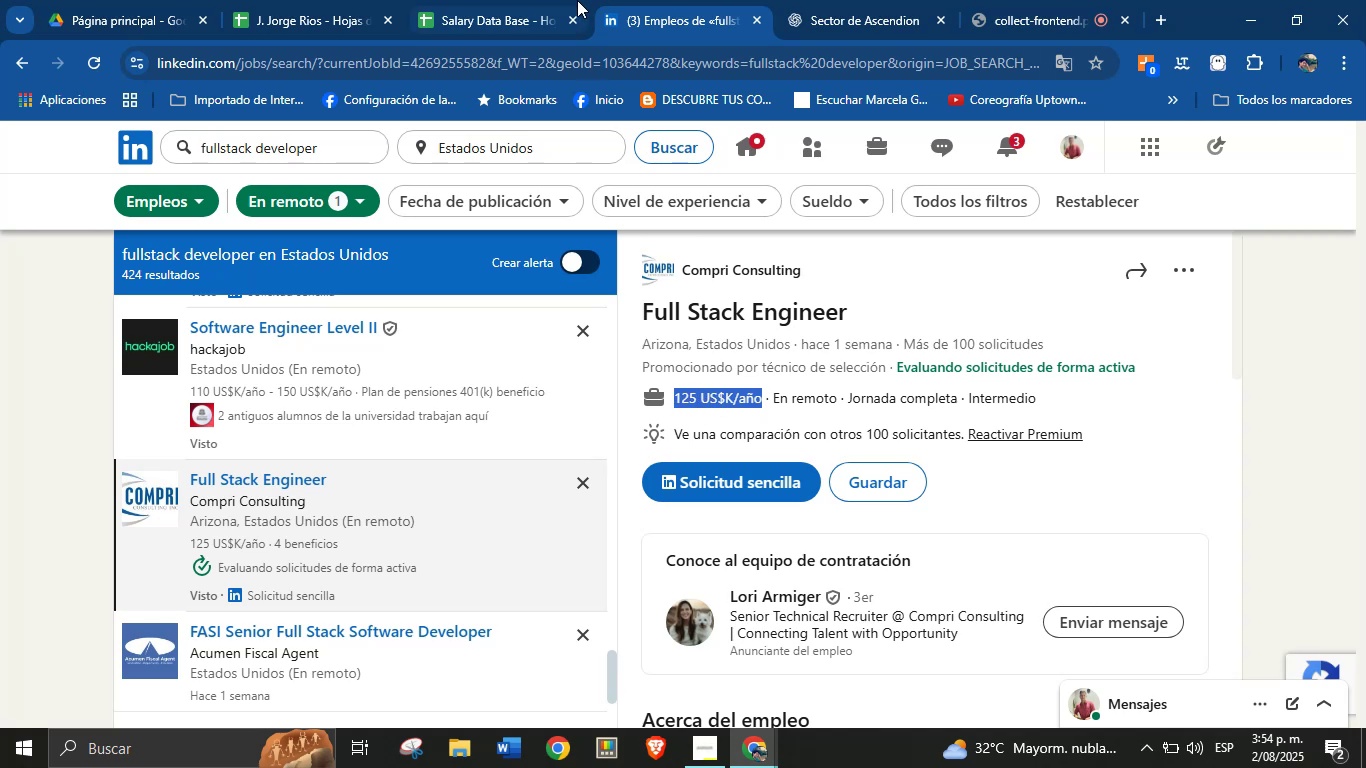 
left_click([530, 0])
 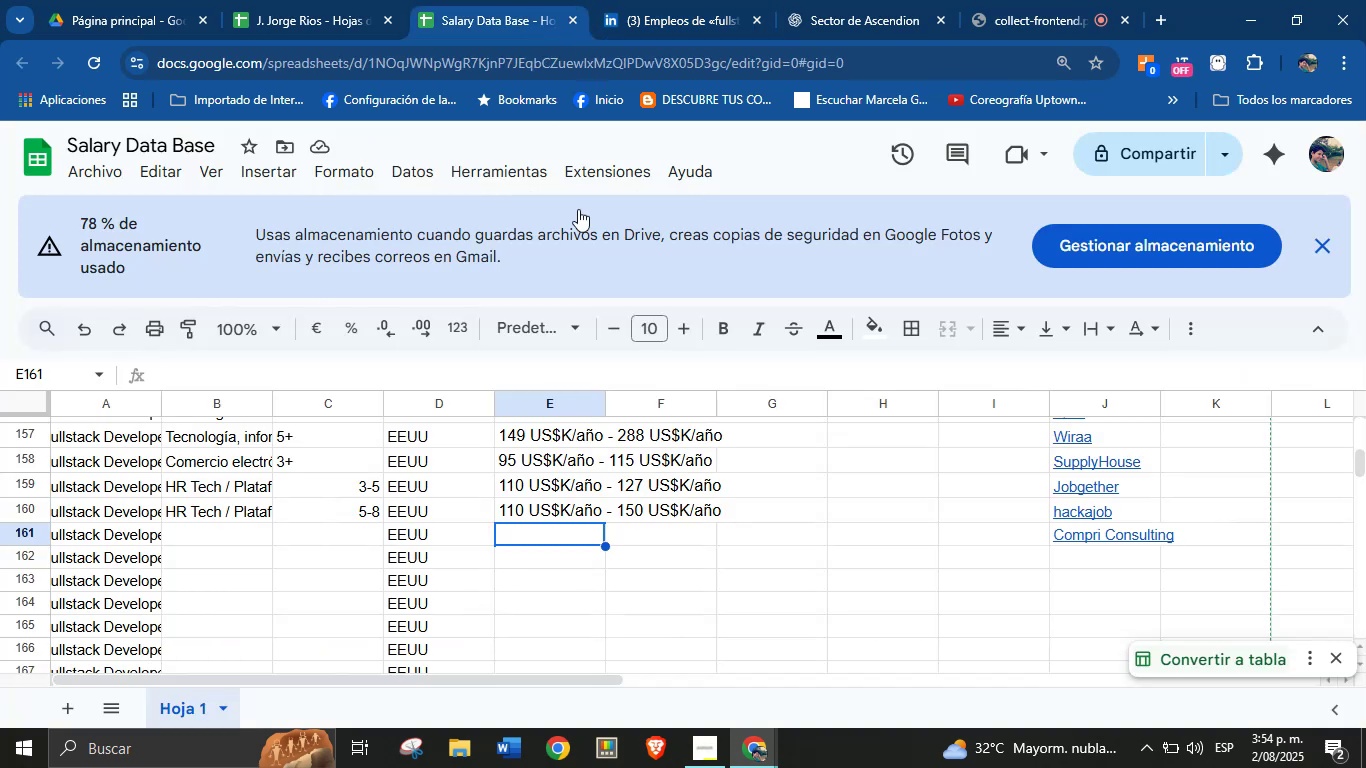 
key(Break)
 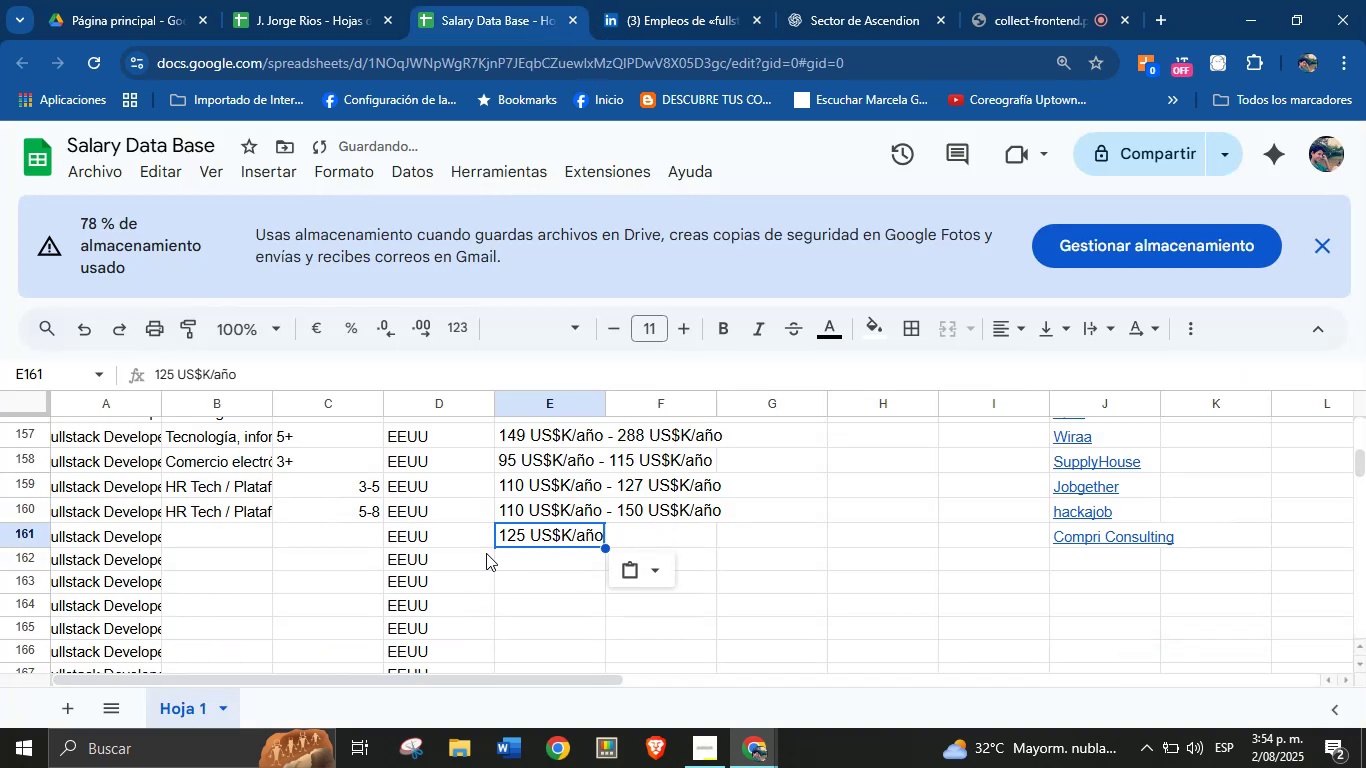 
key(Control+ControlLeft)
 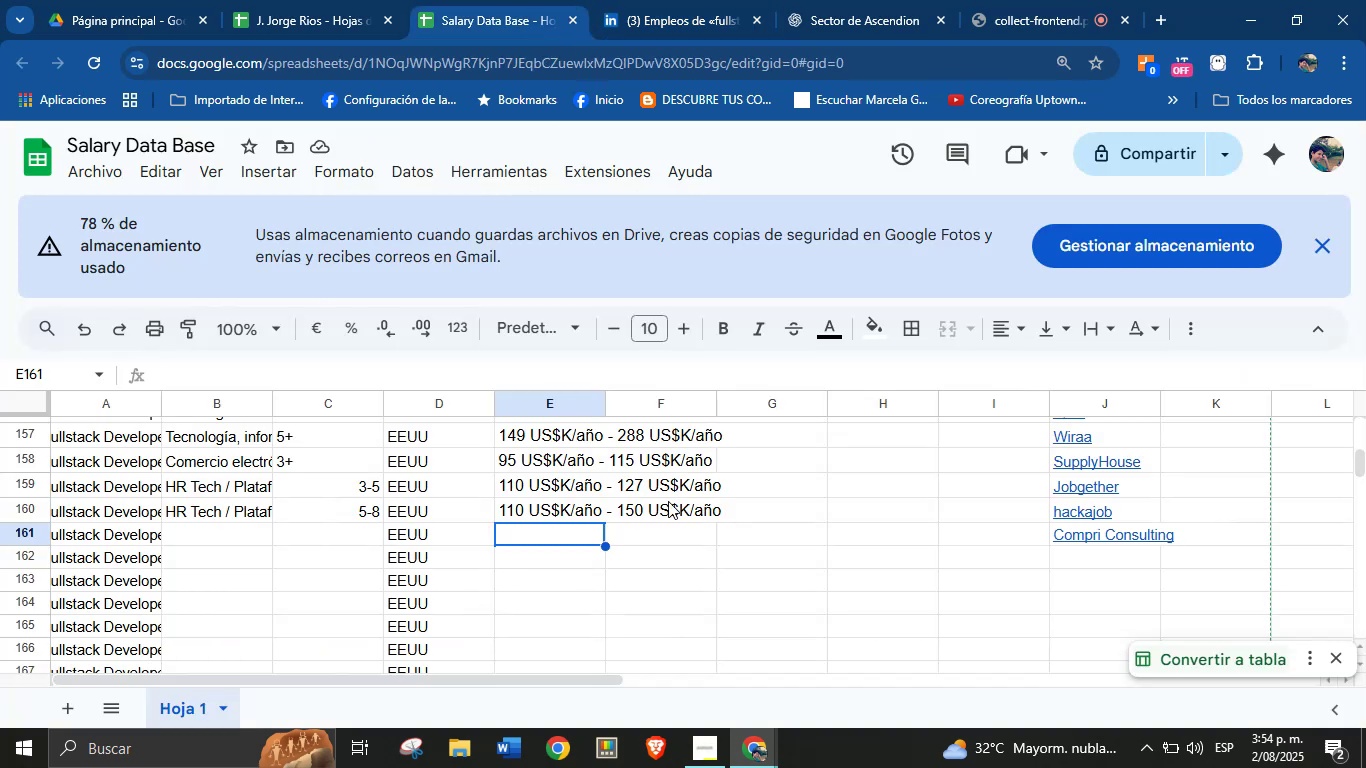 
key(Control+V)
 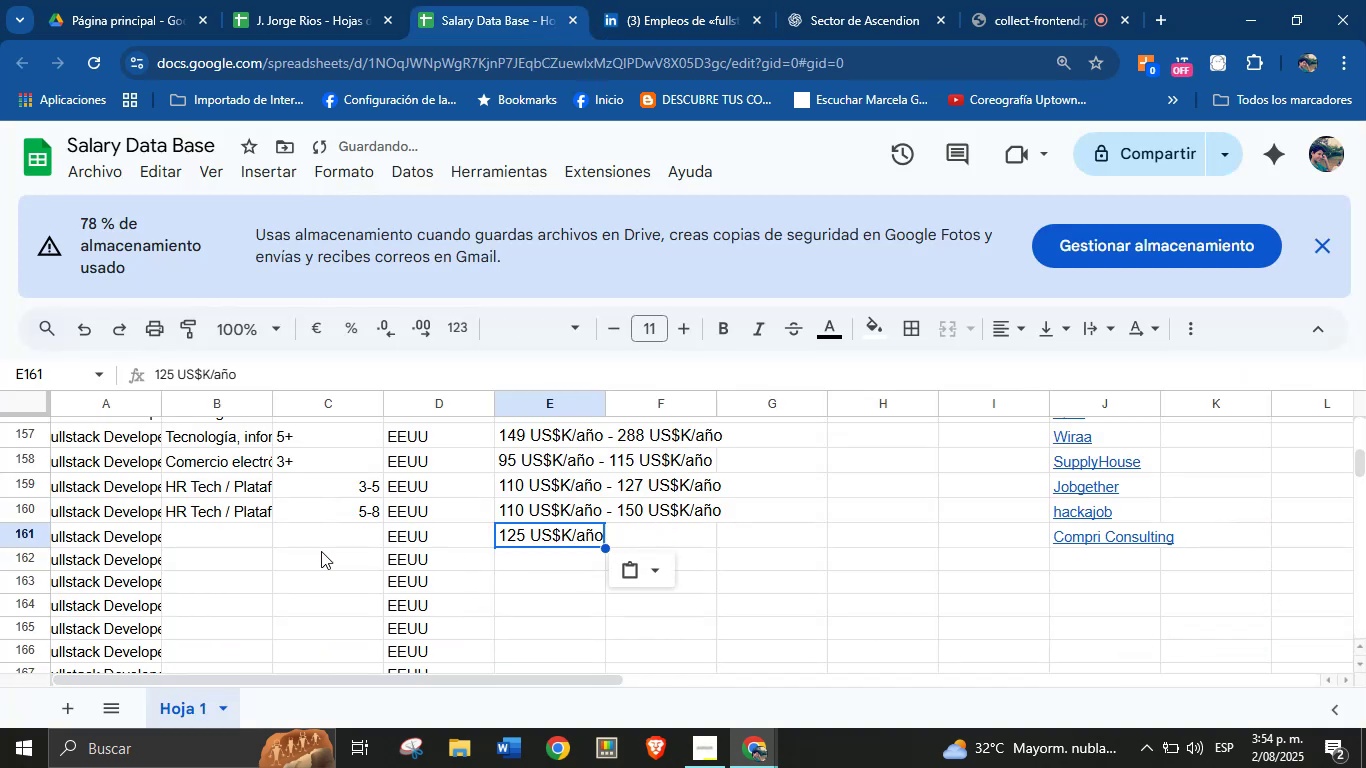 
left_click([319, 542])
 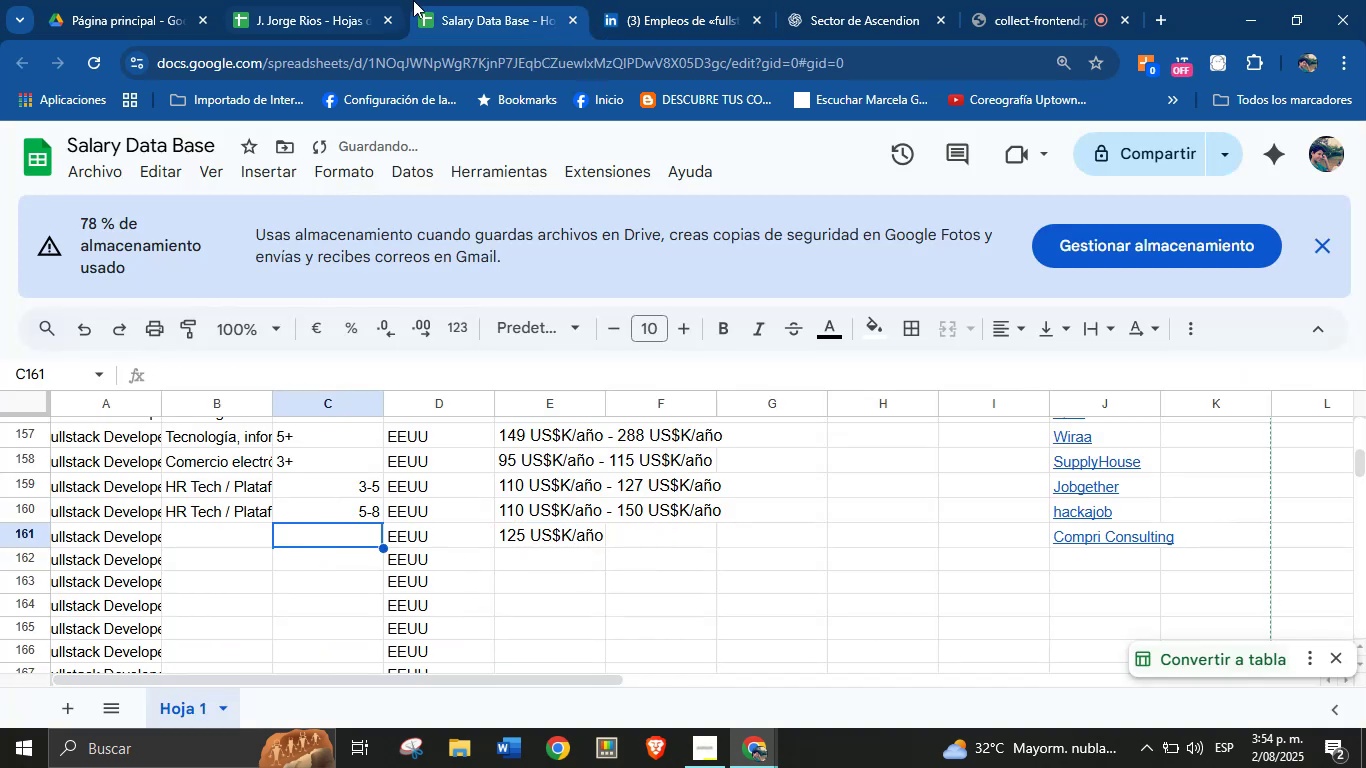 
left_click([684, 0])
 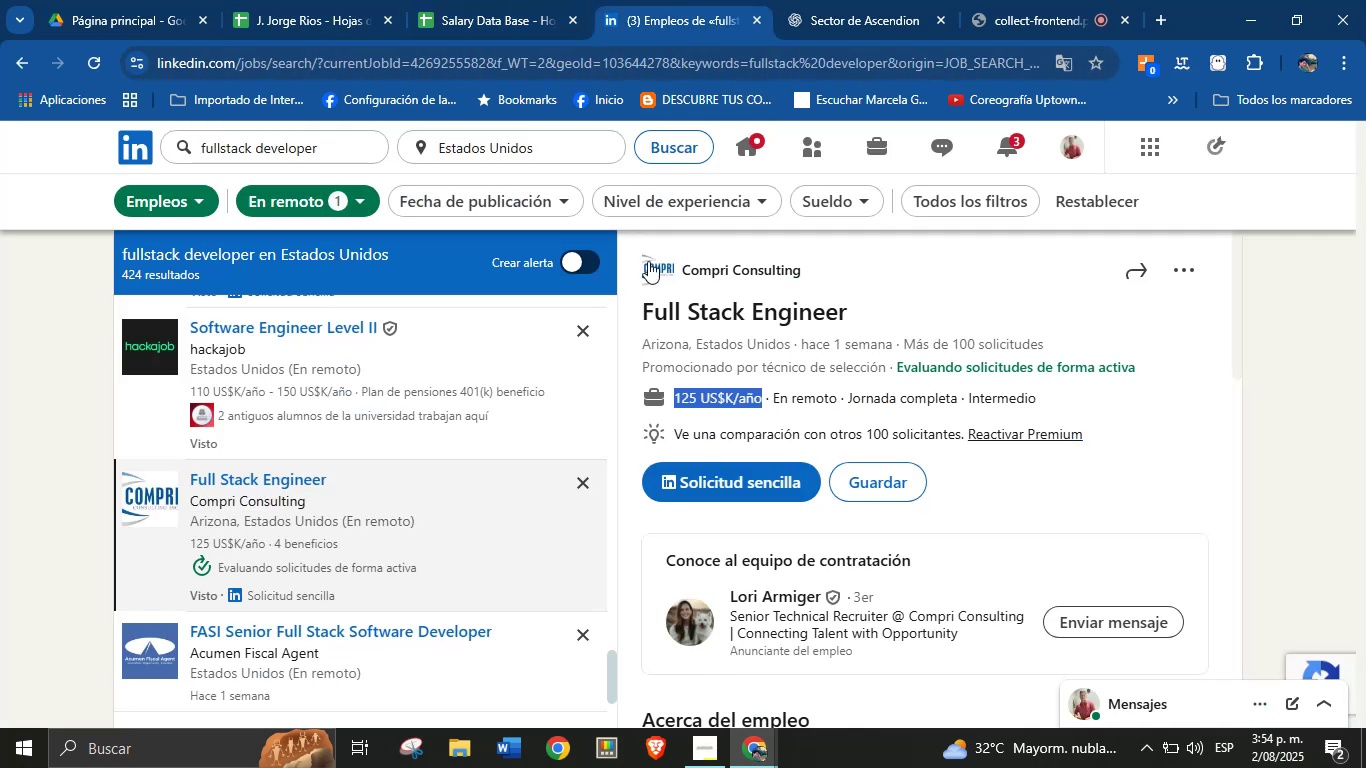 
scroll: coordinate [810, 503], scroll_direction: down, amount: 7.0
 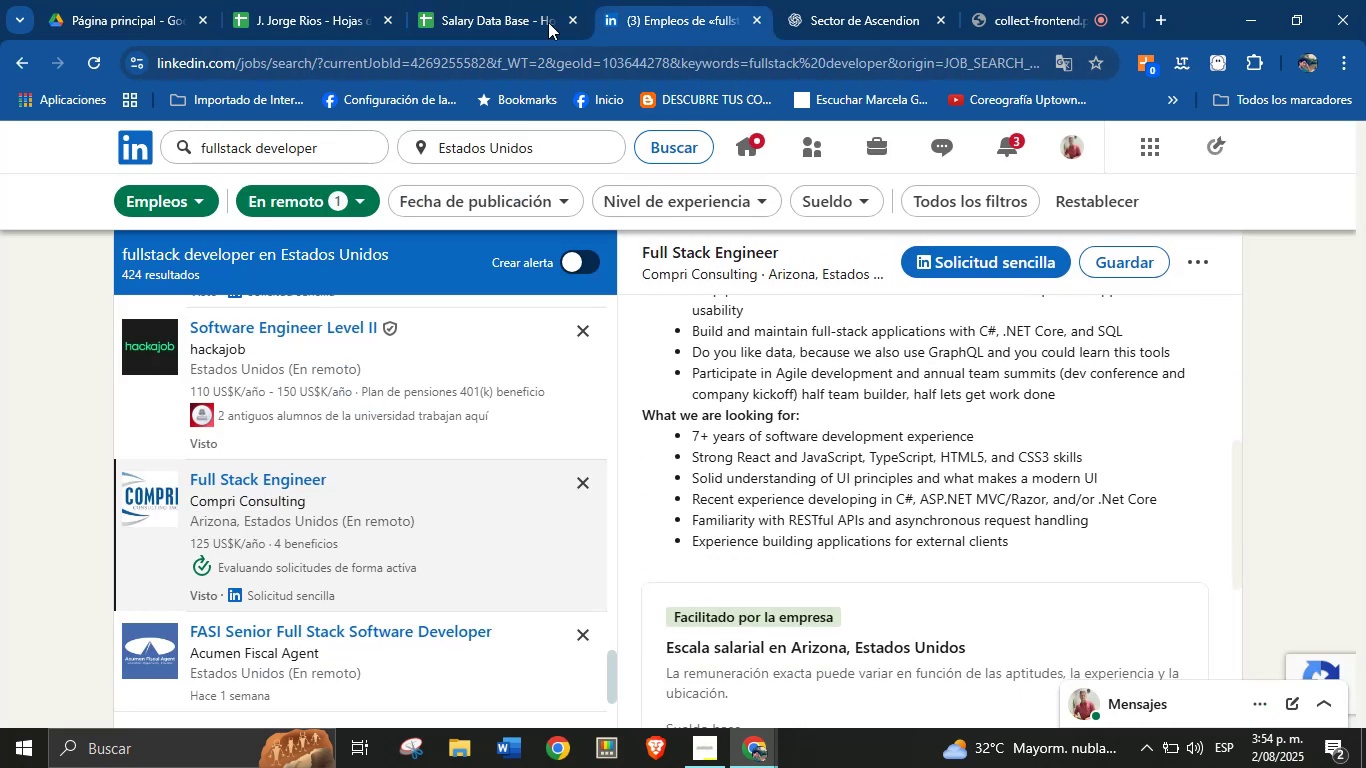 
left_click([466, 0])
 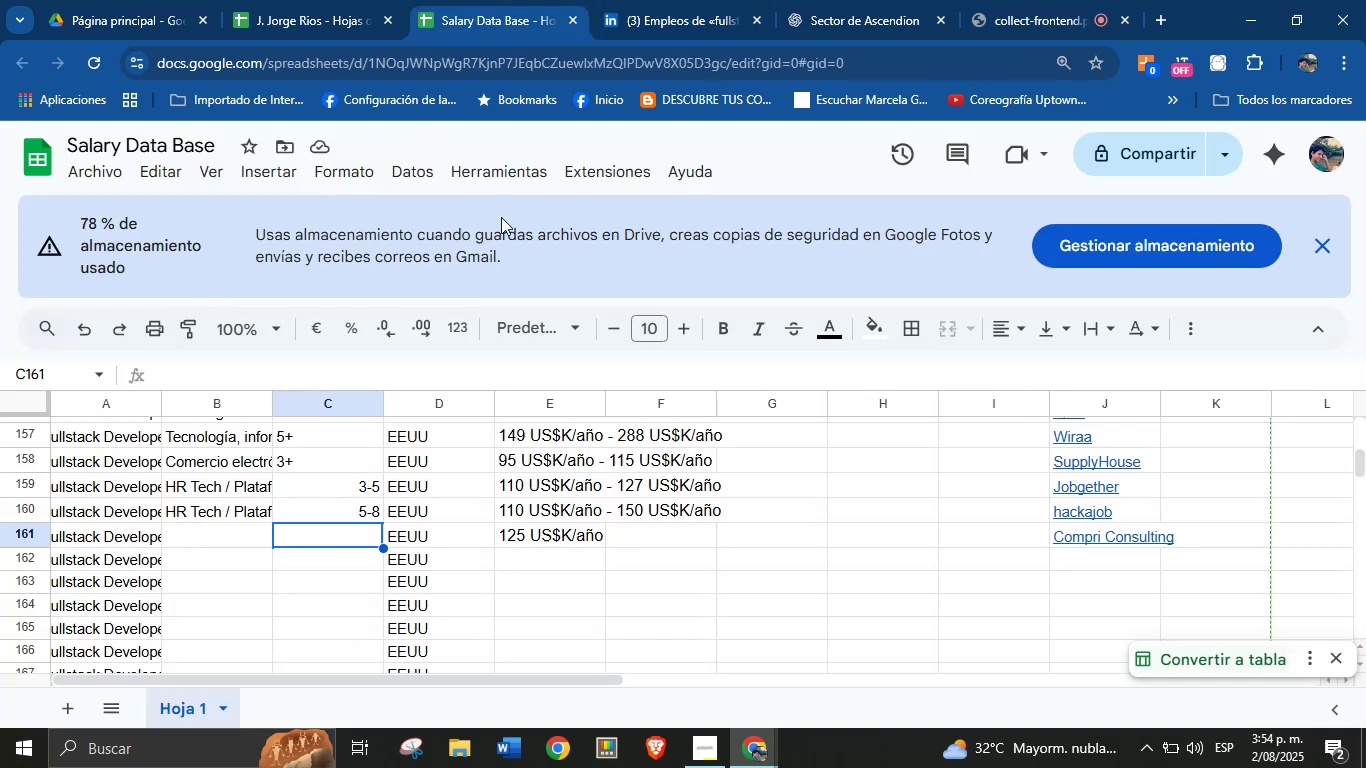 
key(7)
 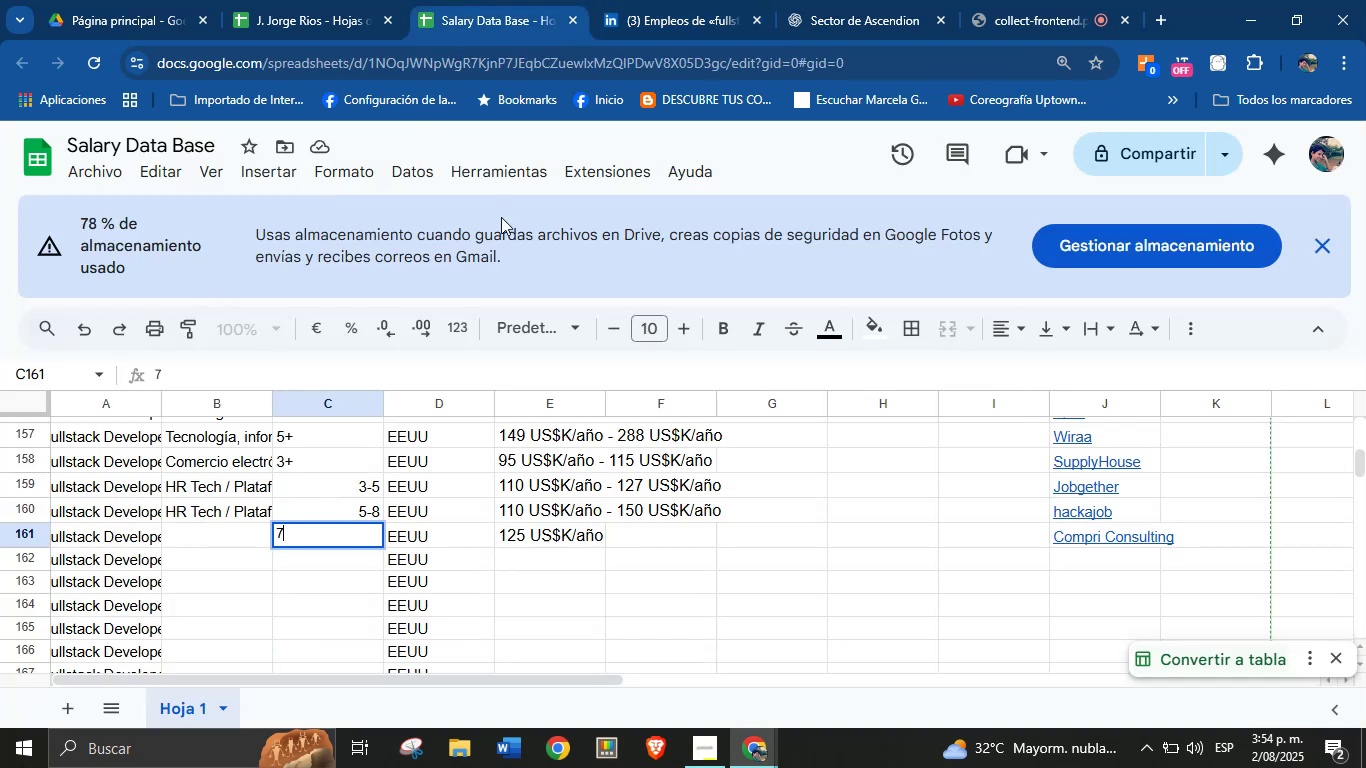 
key(Equal)
 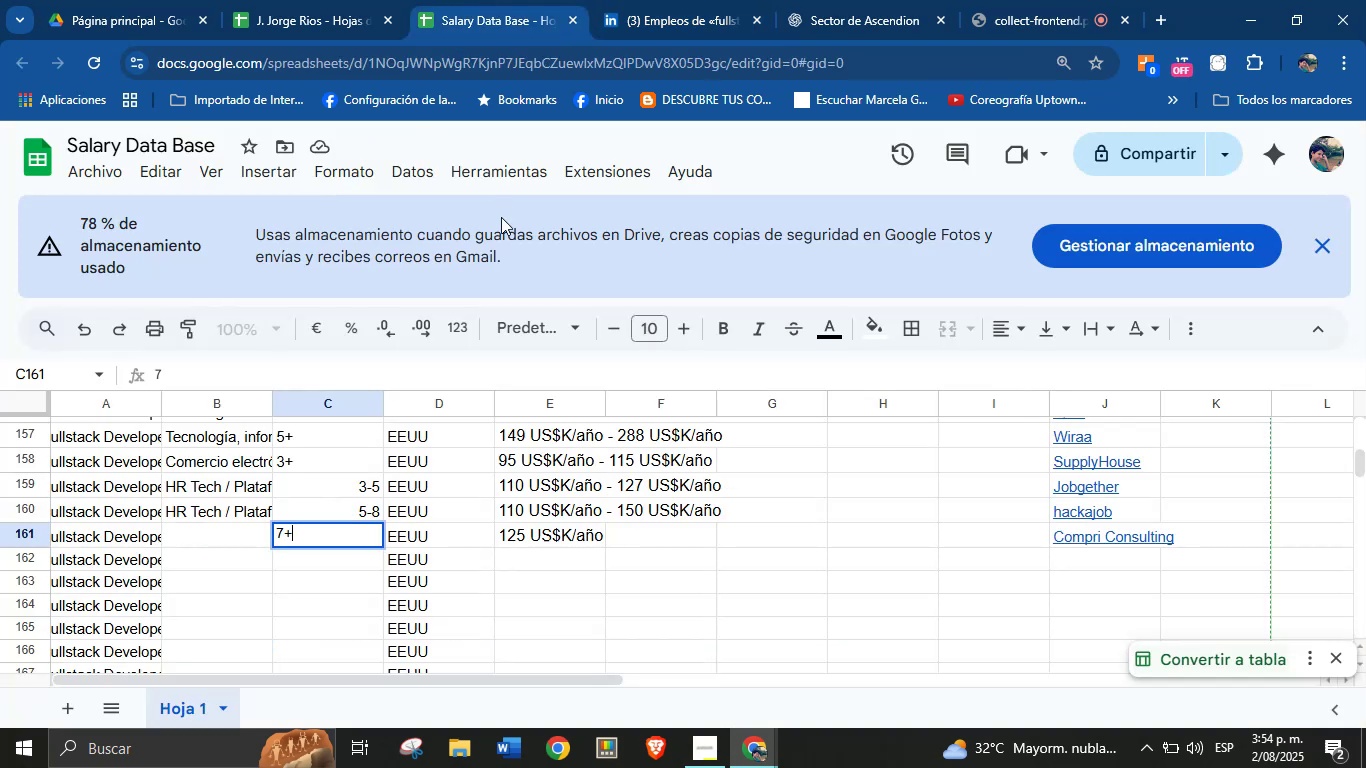 
key(Enter)
 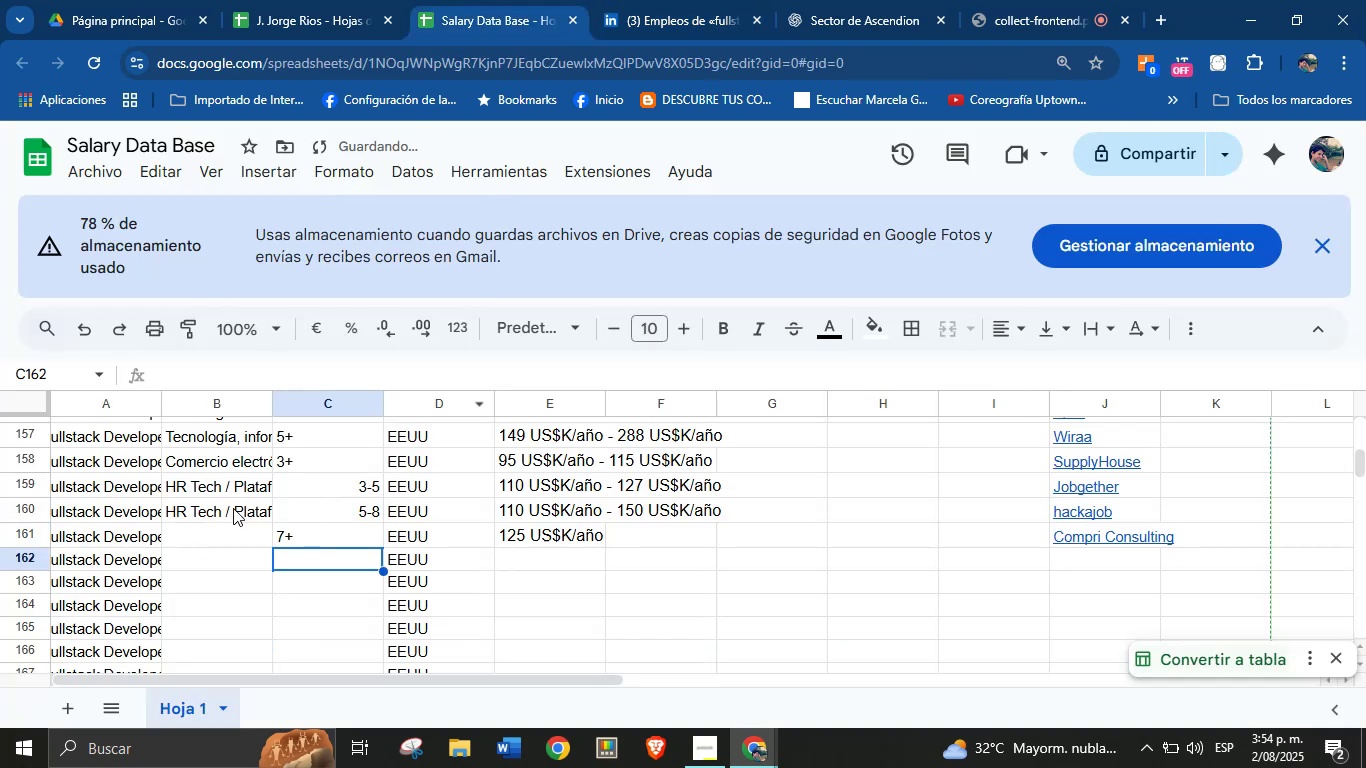 
left_click([229, 525])
 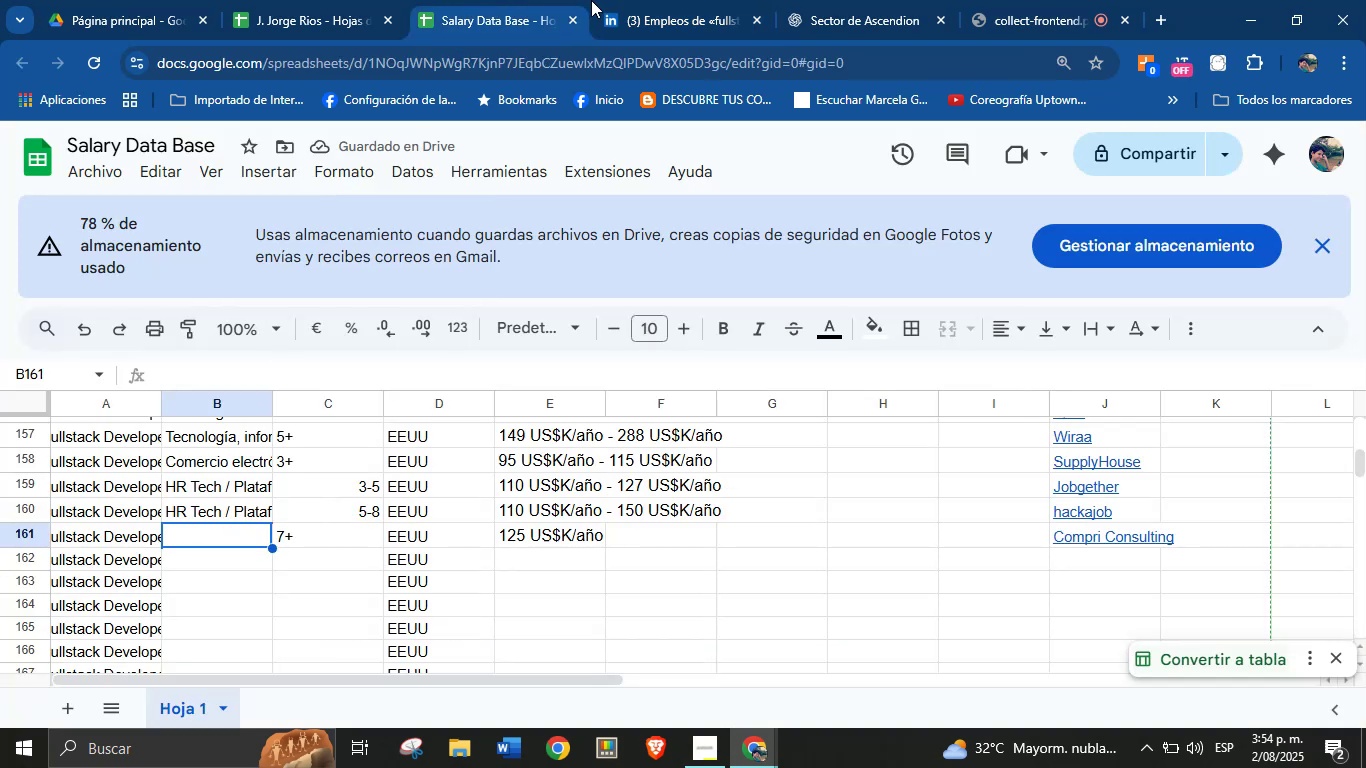 
left_click([643, 0])
 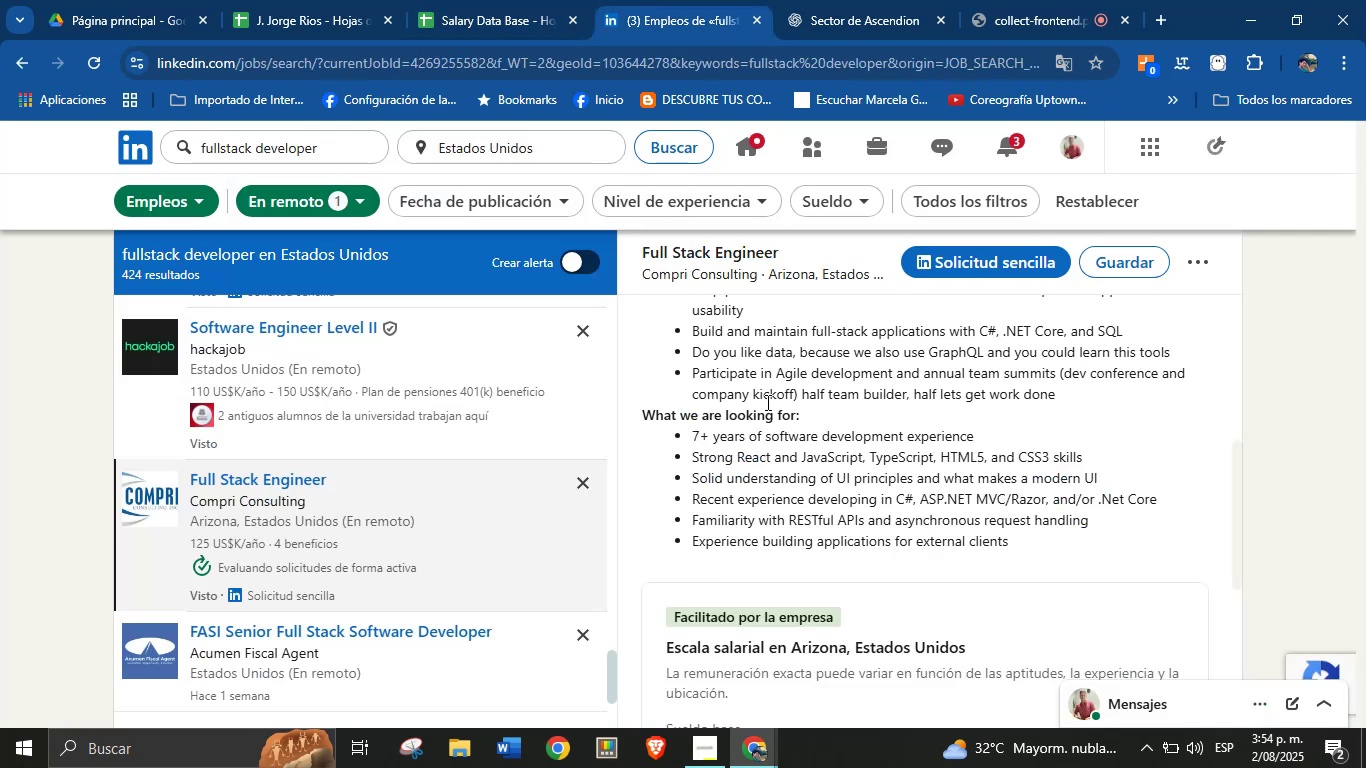 
scroll: coordinate [775, 418], scroll_direction: up, amount: 1.0
 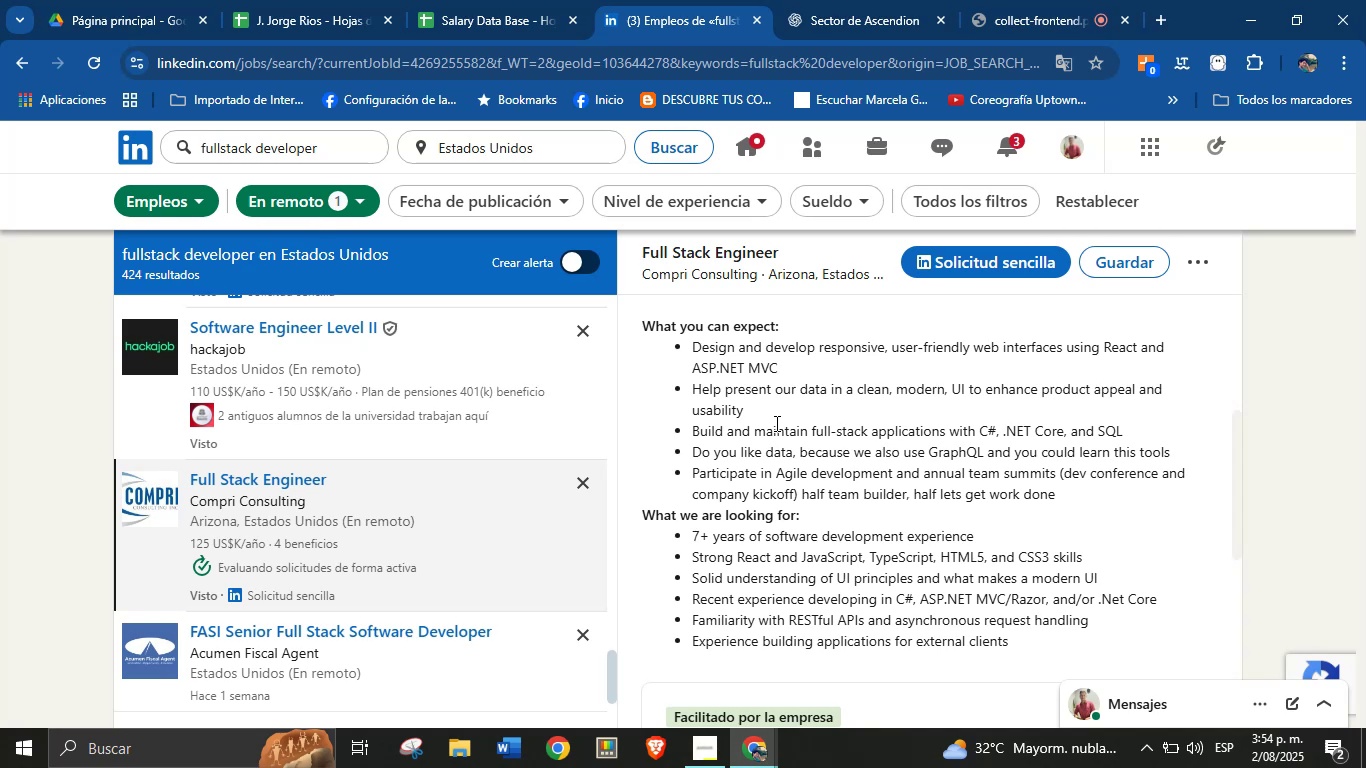 
wait(8.71)
 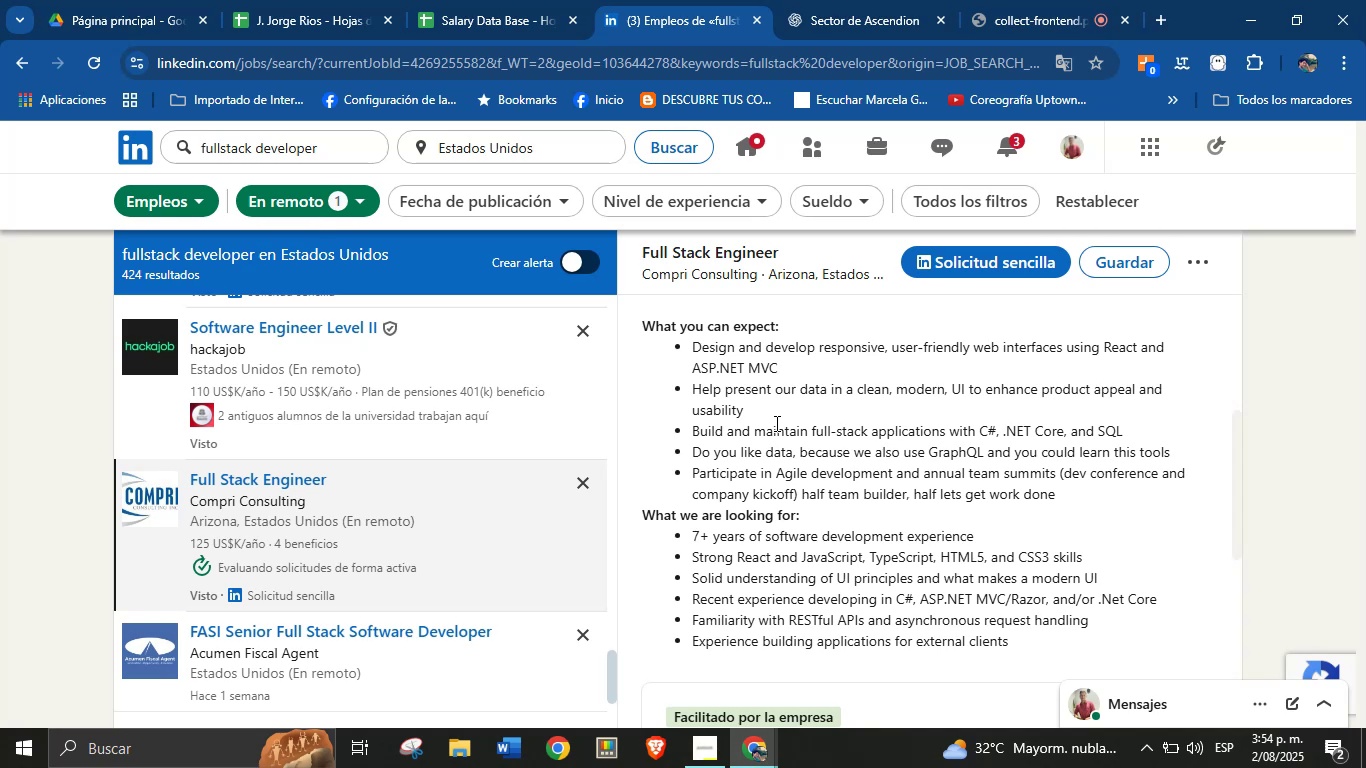 
left_click([778, 428])
 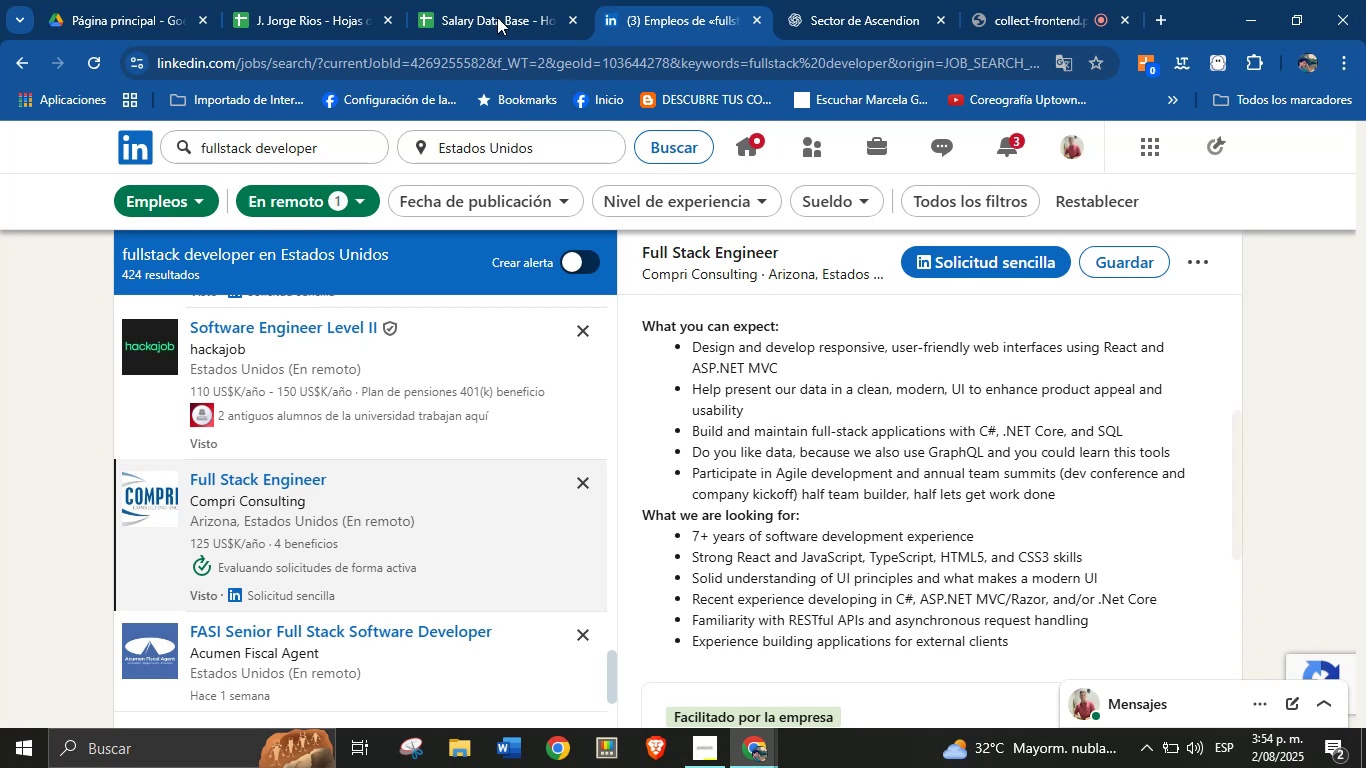 
left_click([472, 0])
 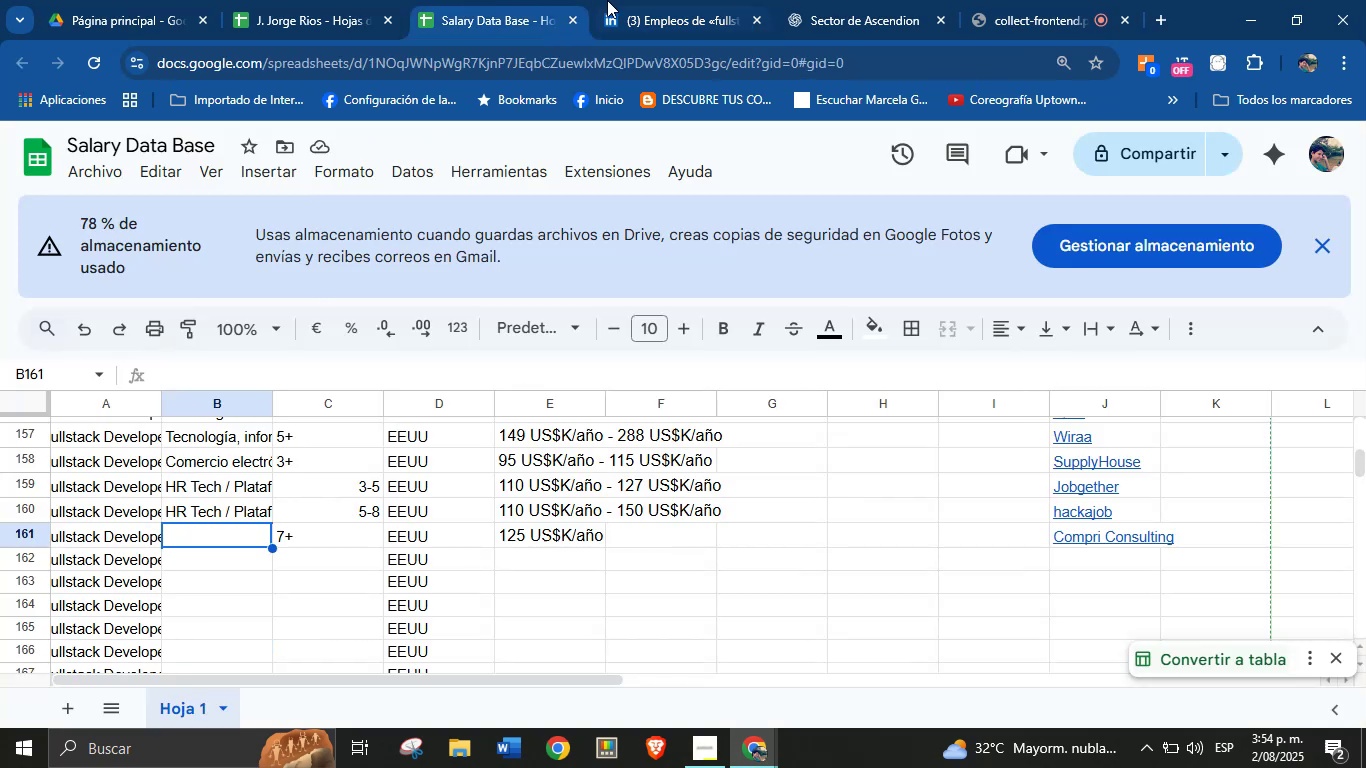 
left_click([674, 0])
 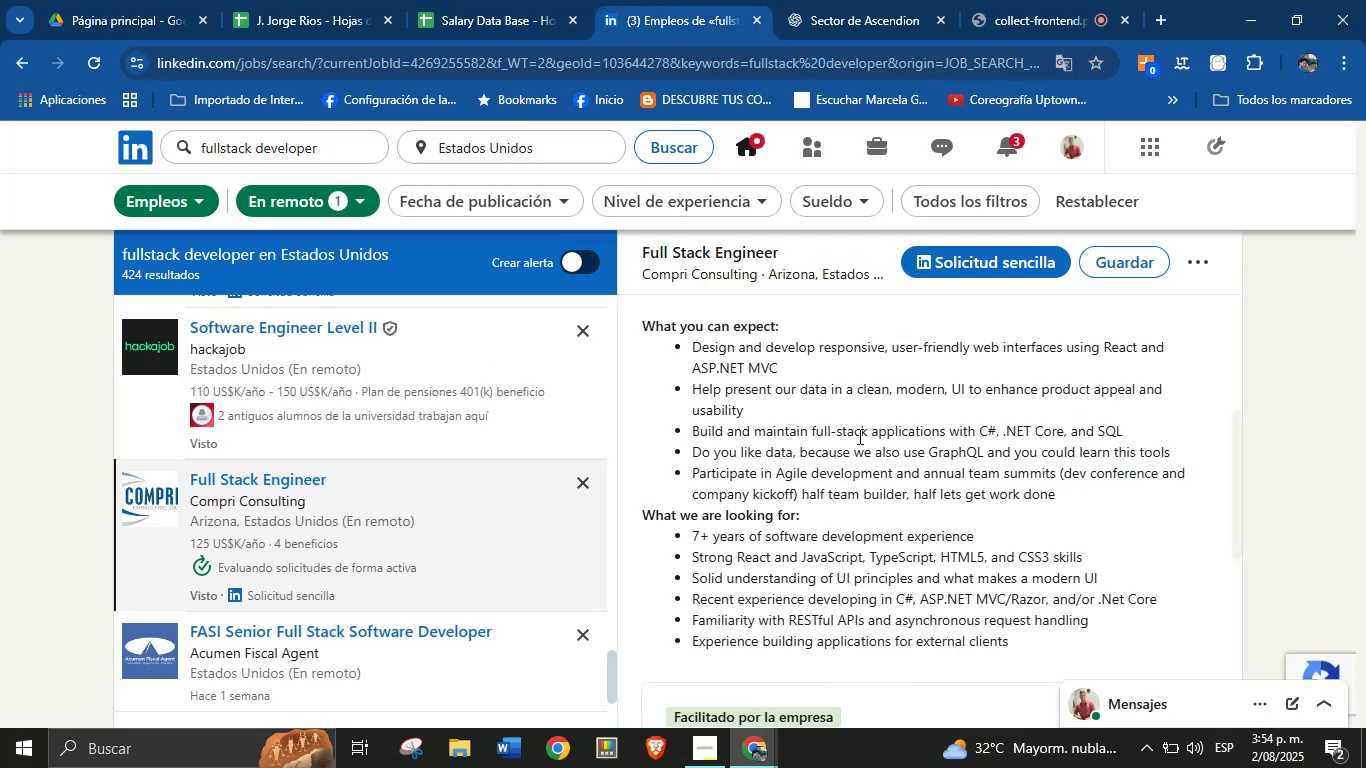 
scroll: coordinate [861, 440], scroll_direction: up, amount: 3.0
 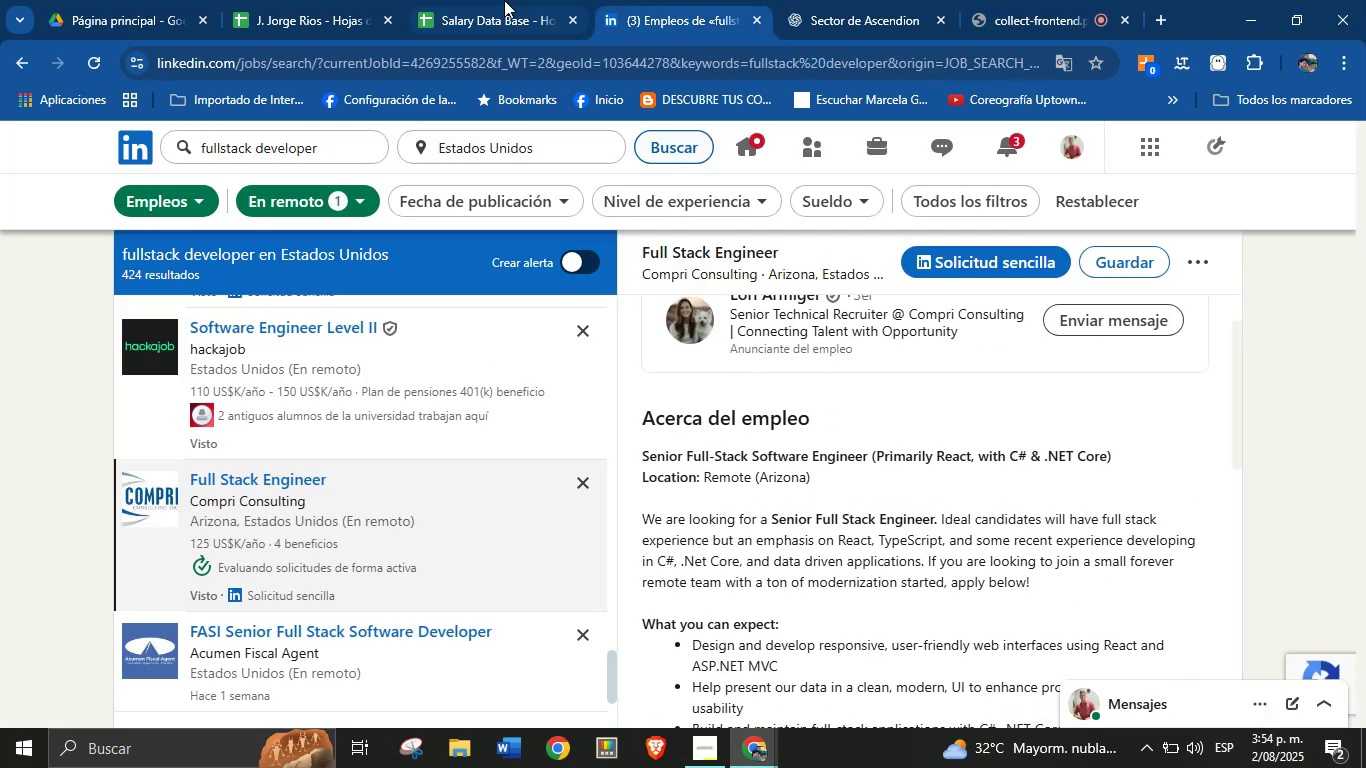 
left_click([487, 0])
 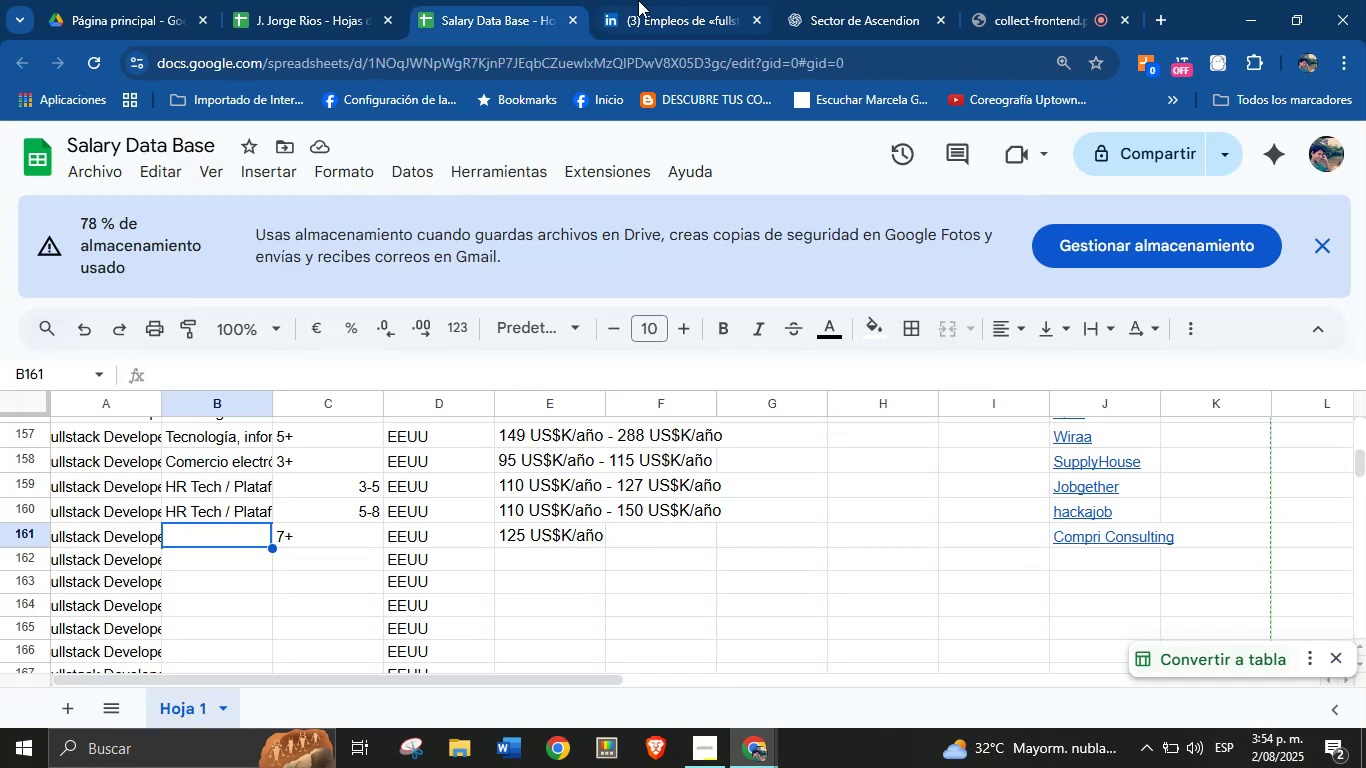 
left_click([677, 0])
 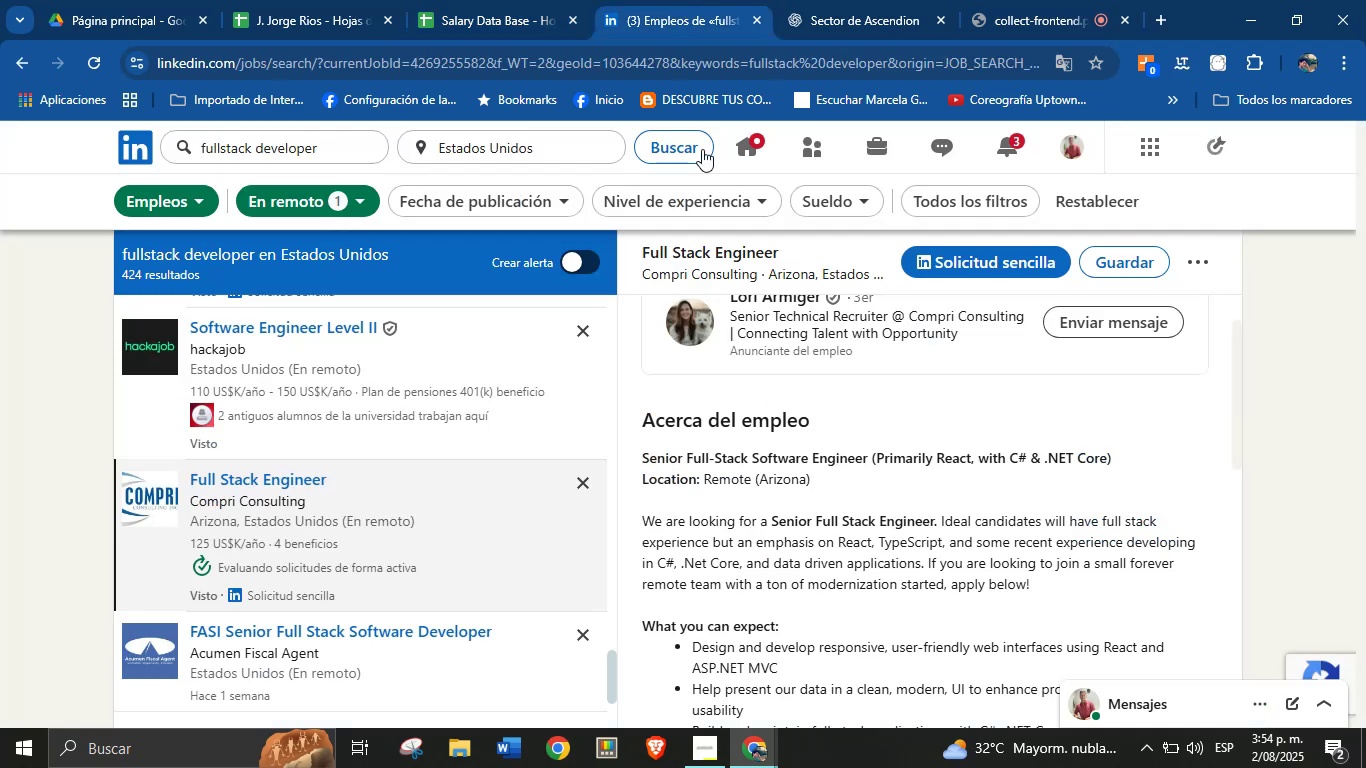 
scroll: coordinate [759, 380], scroll_direction: up, amount: 7.0
 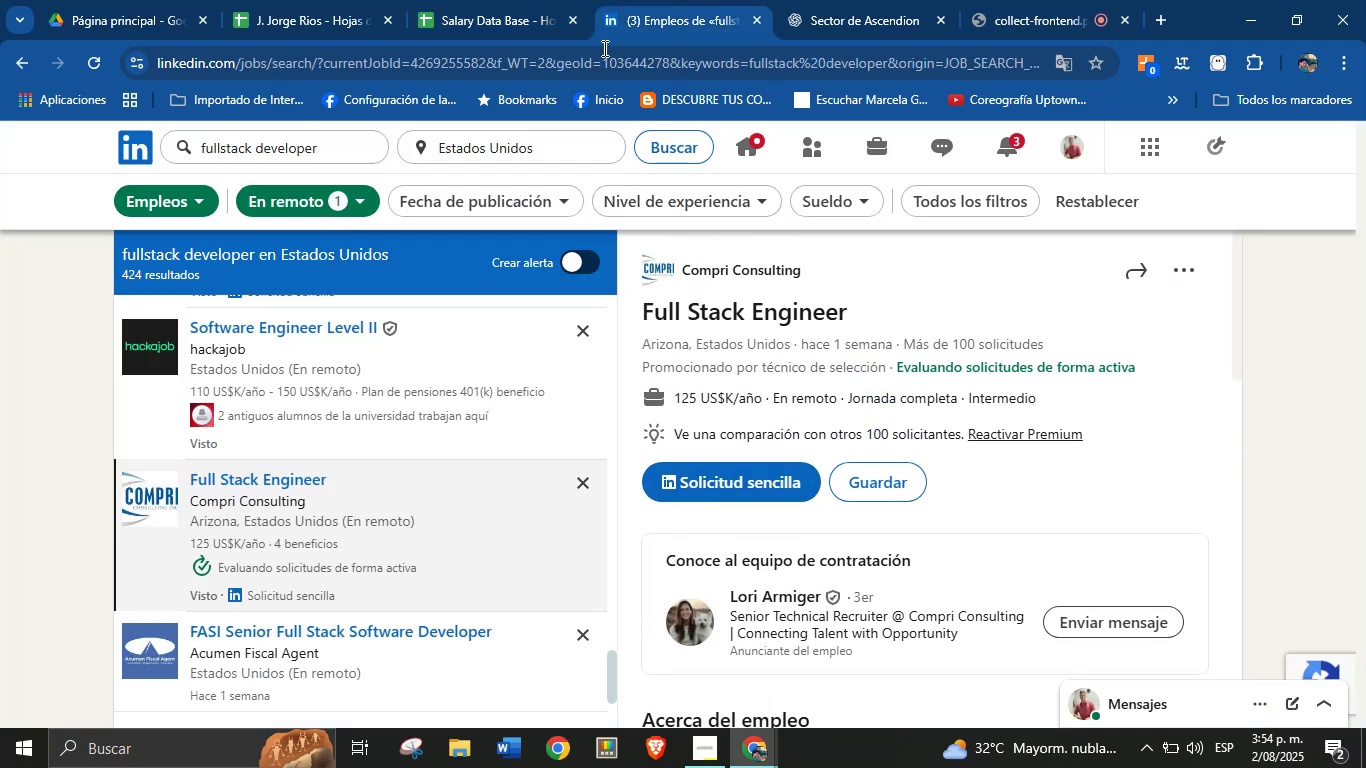 
left_click([536, 0])
 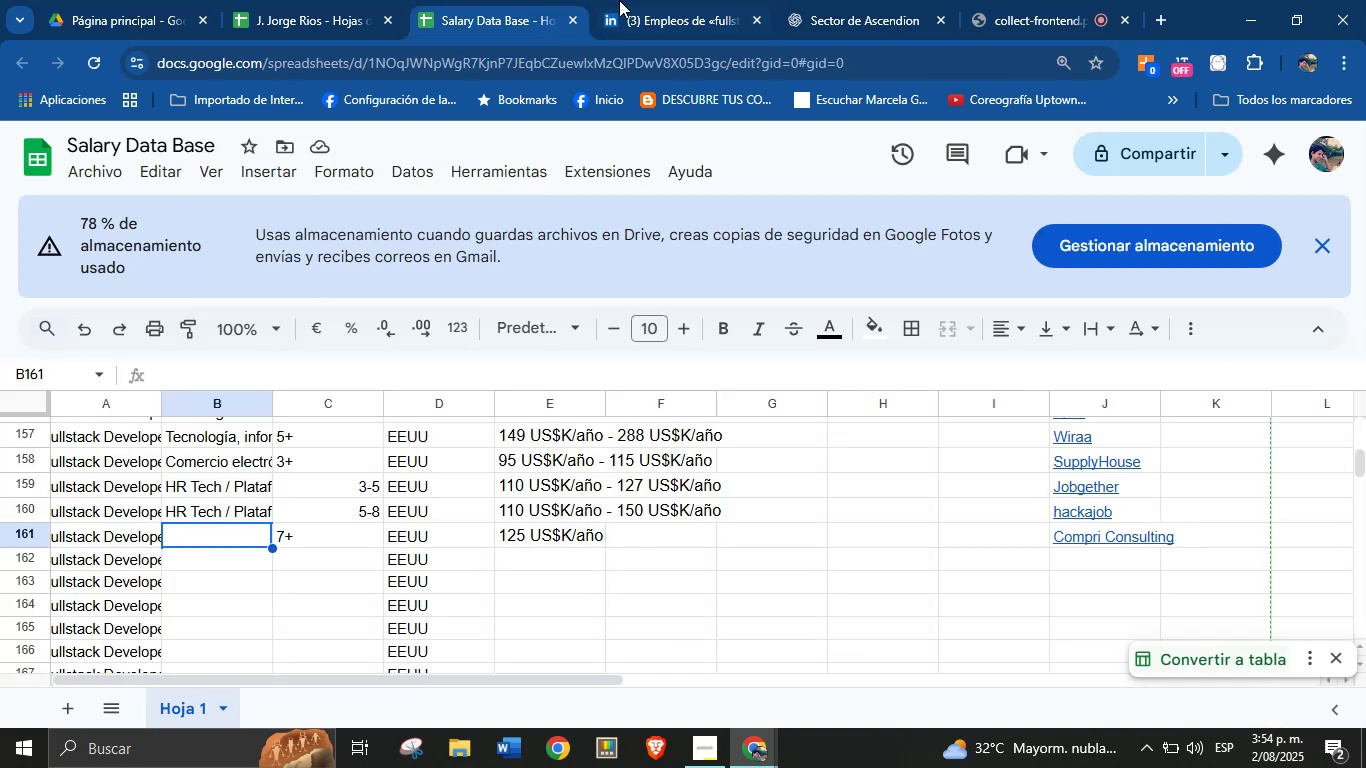 
left_click([645, 0])
 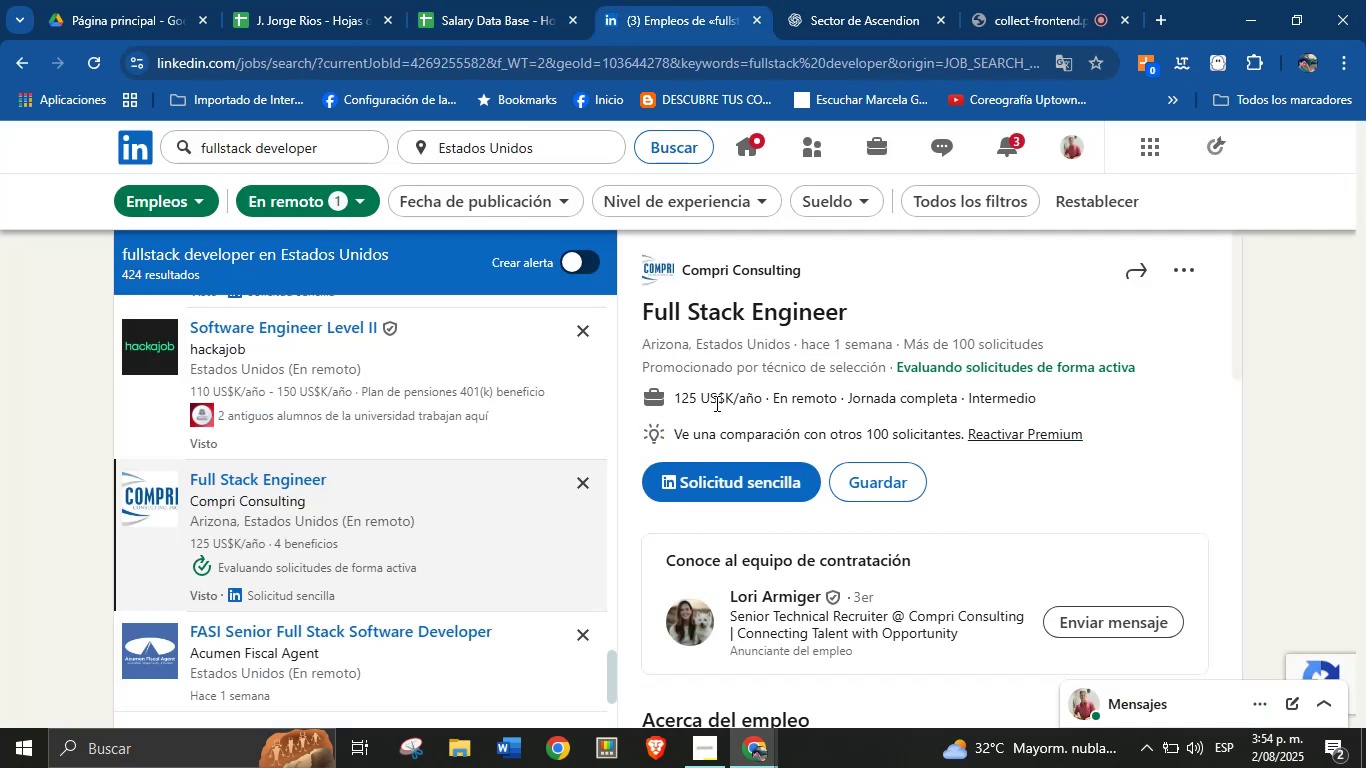 
left_click([442, 0])
 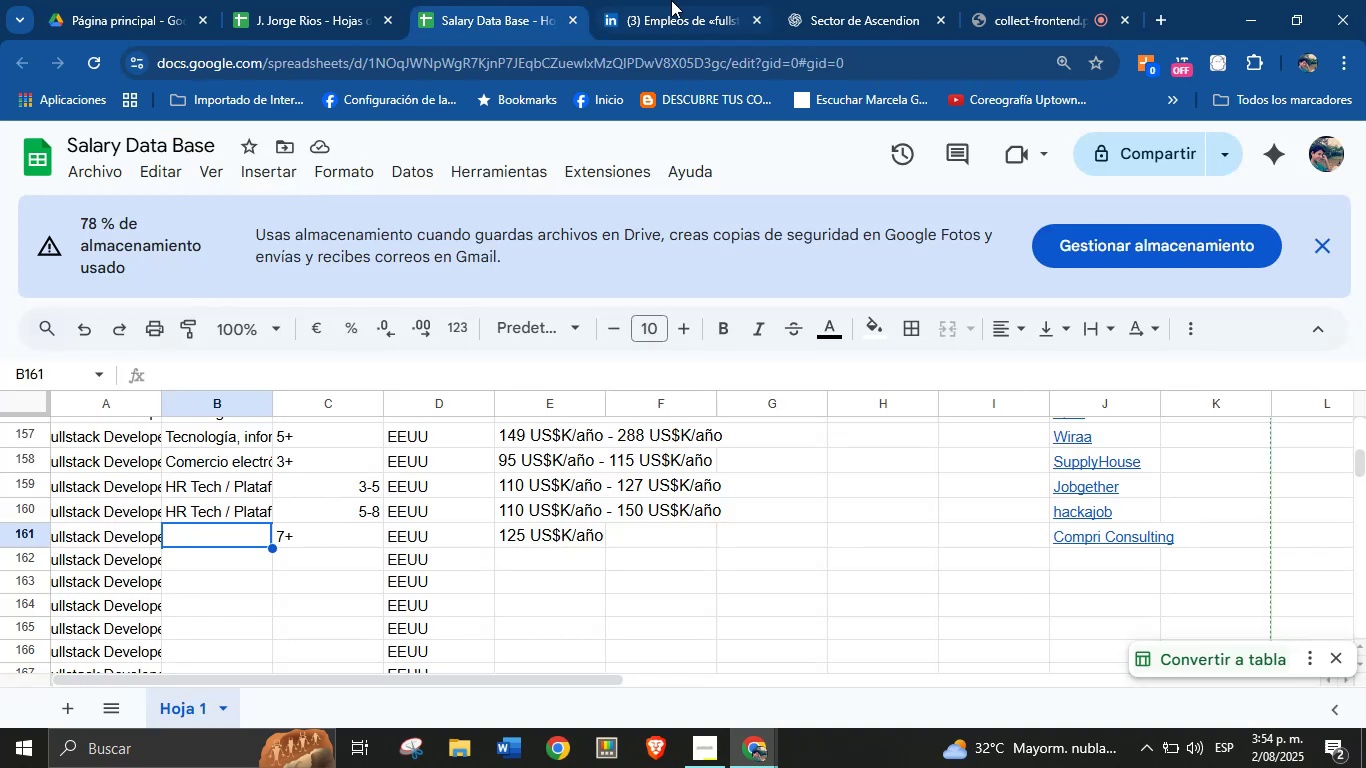 
left_click([699, 0])
 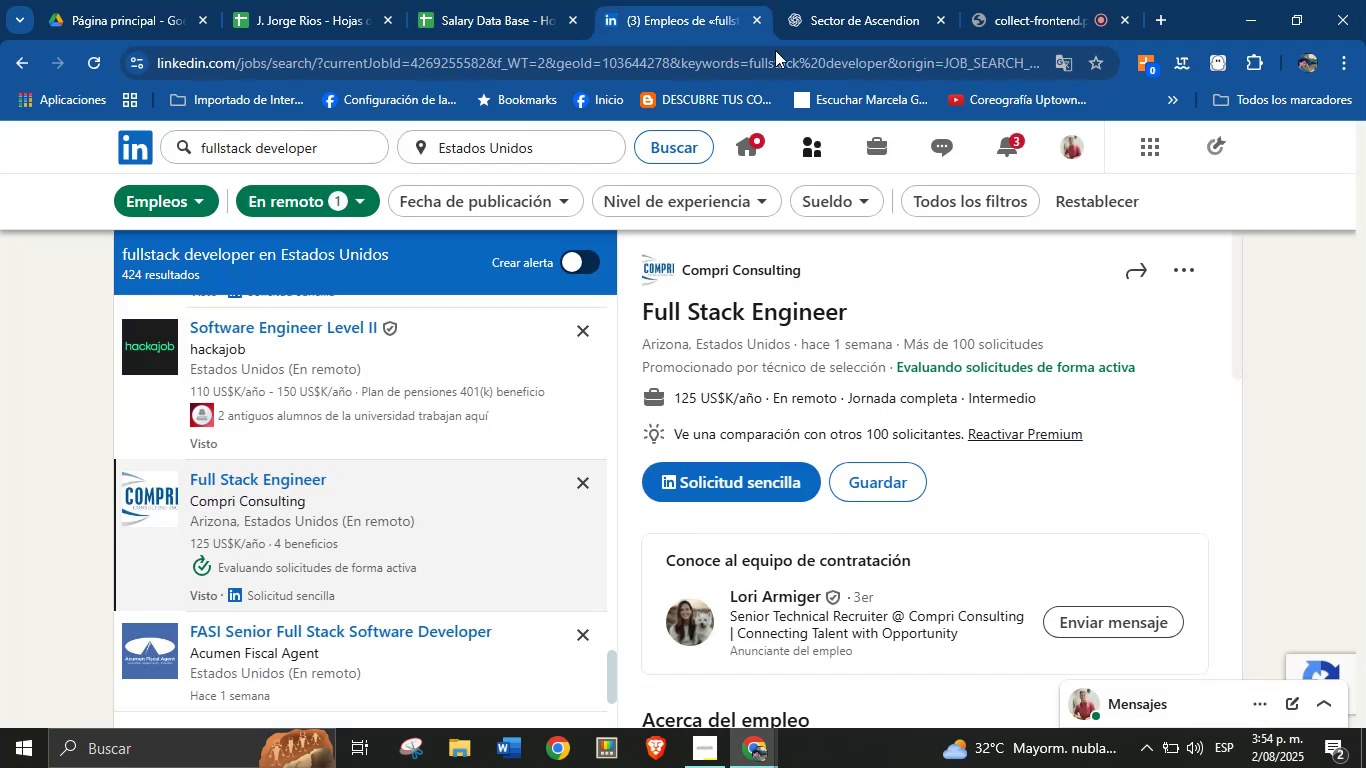 
left_click([828, 0])
 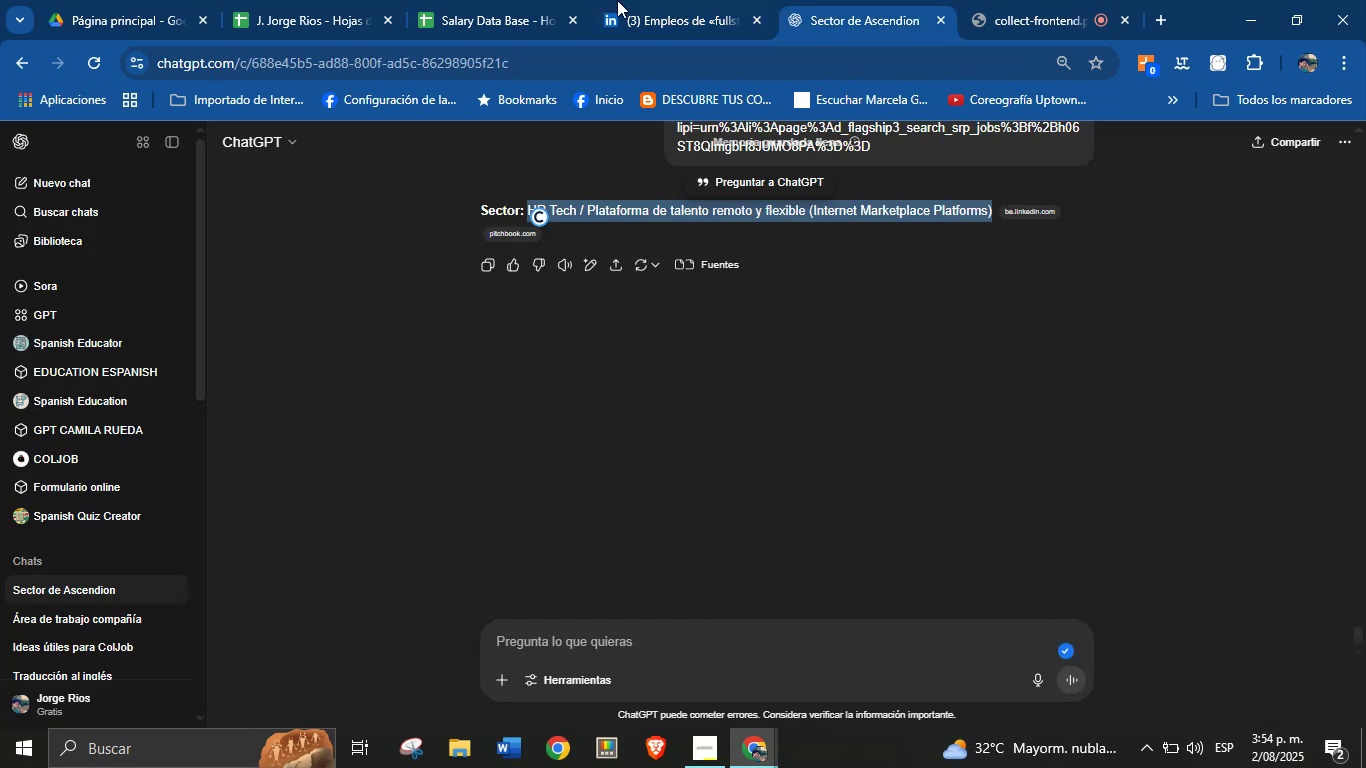 
left_click([666, 0])
 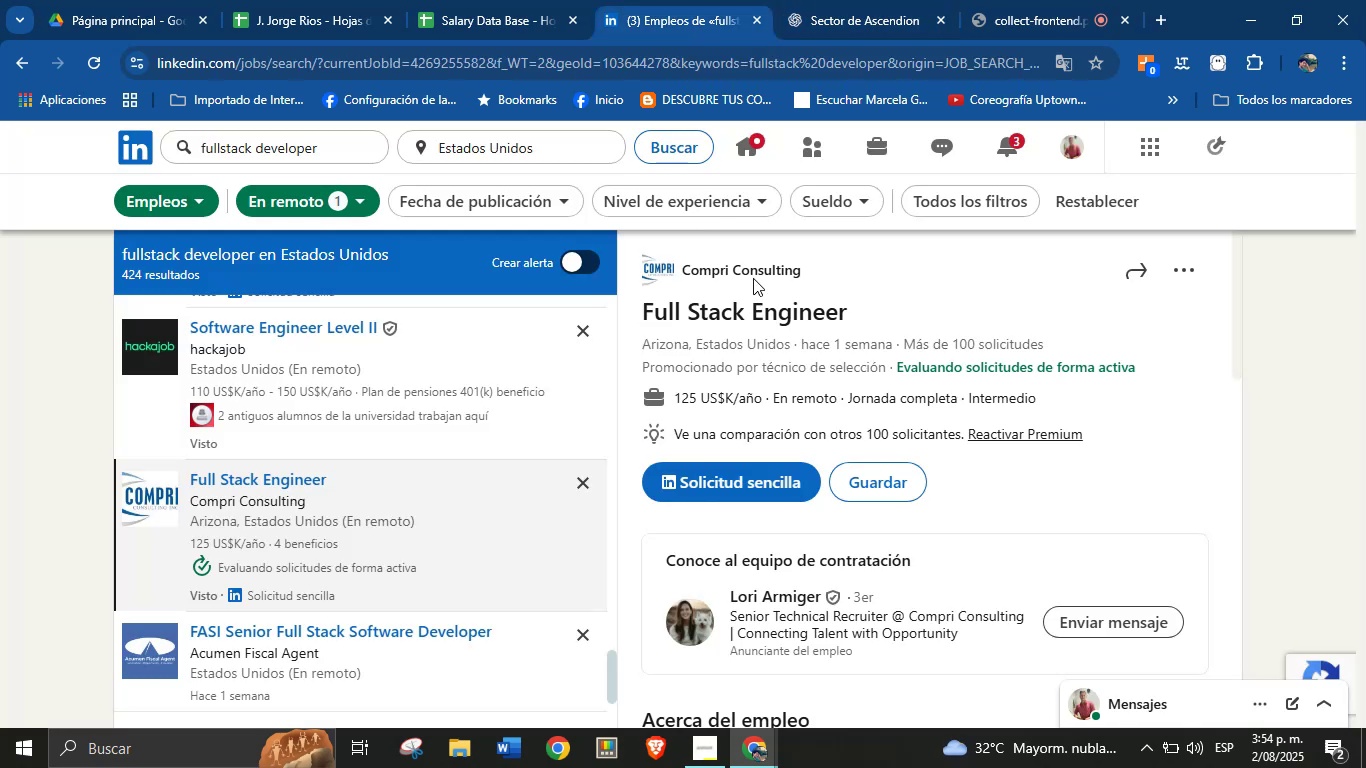 
right_click([753, 266])
 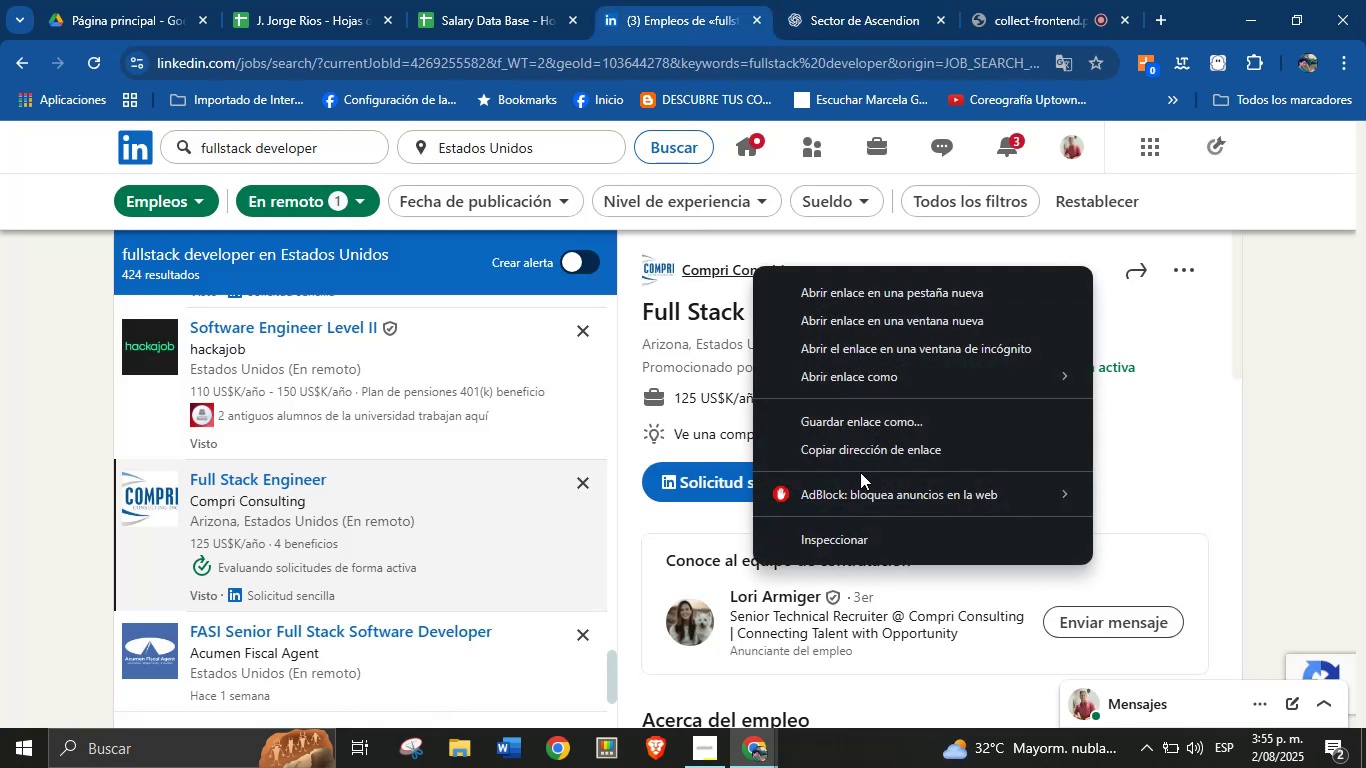 
left_click([872, 448])
 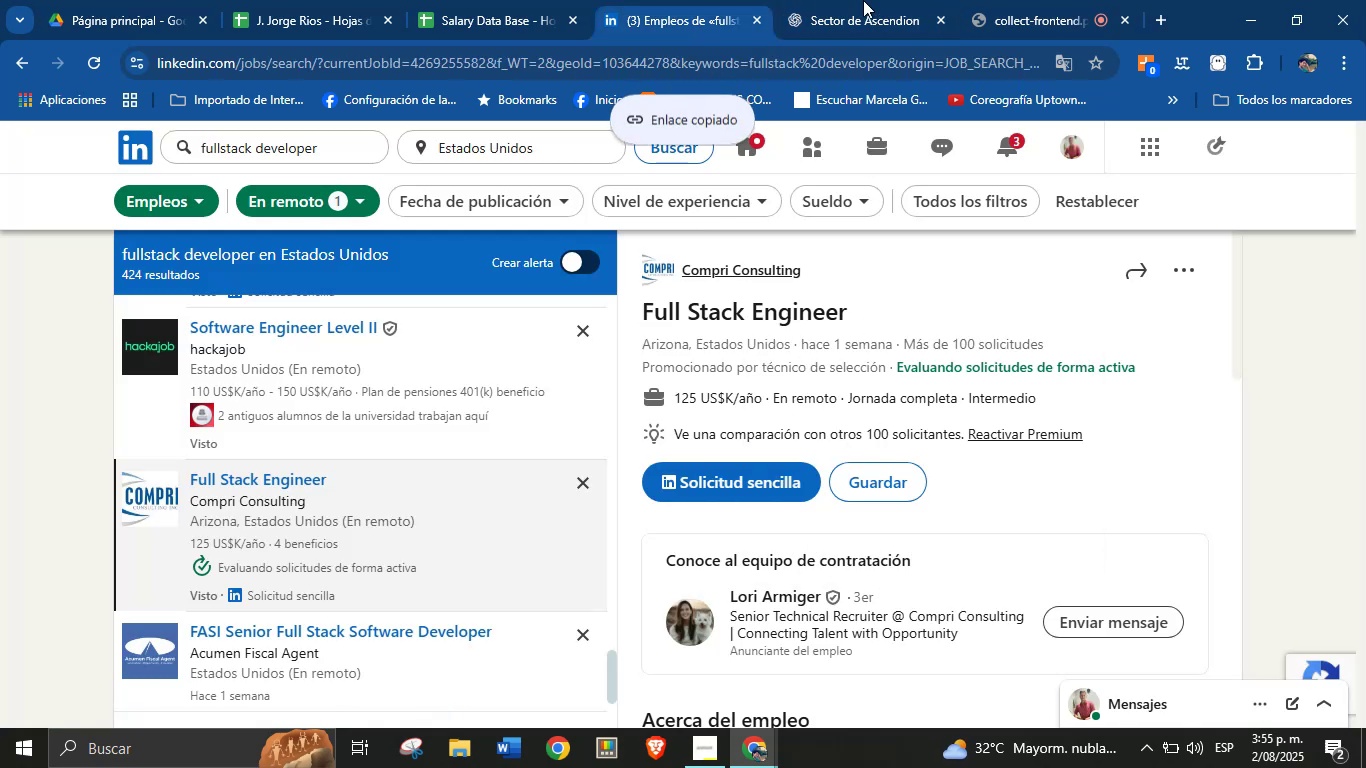 
left_click([862, 0])
 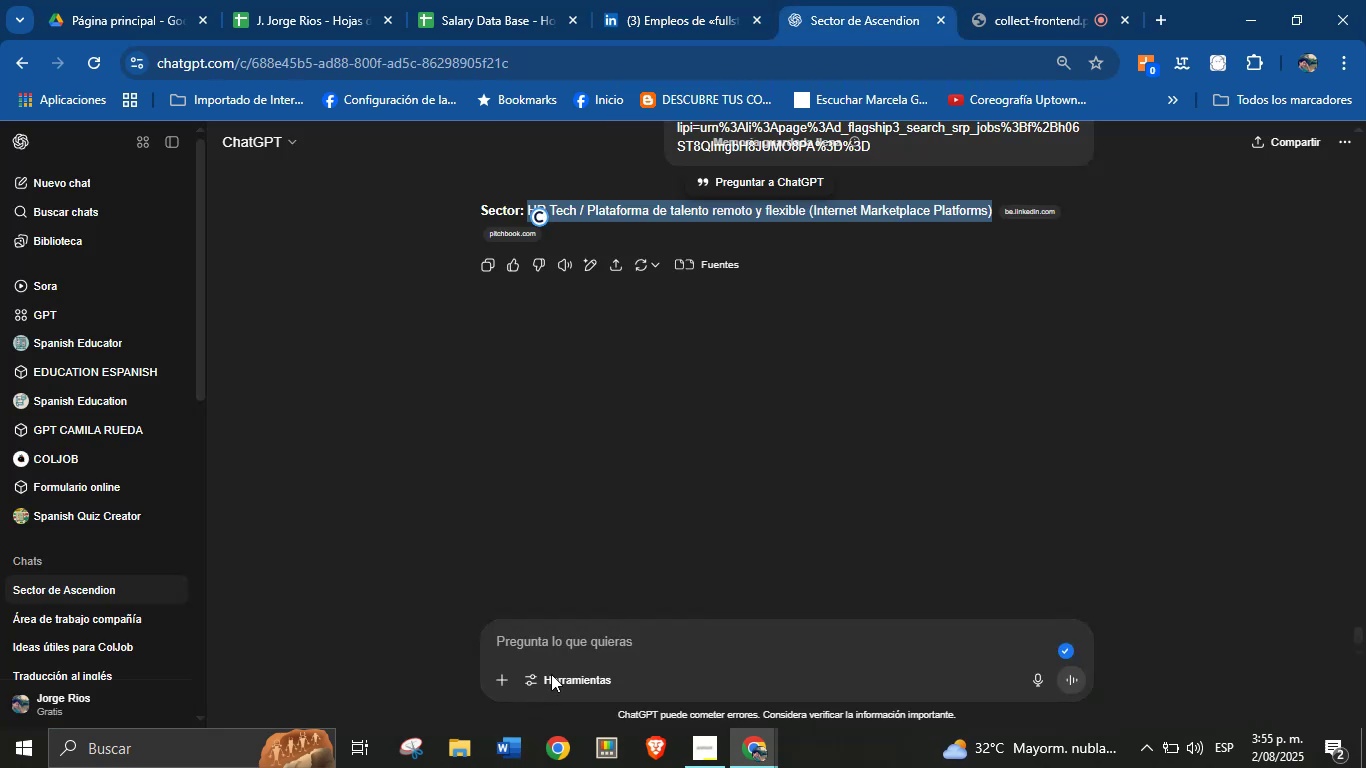 
left_click([565, 646])
 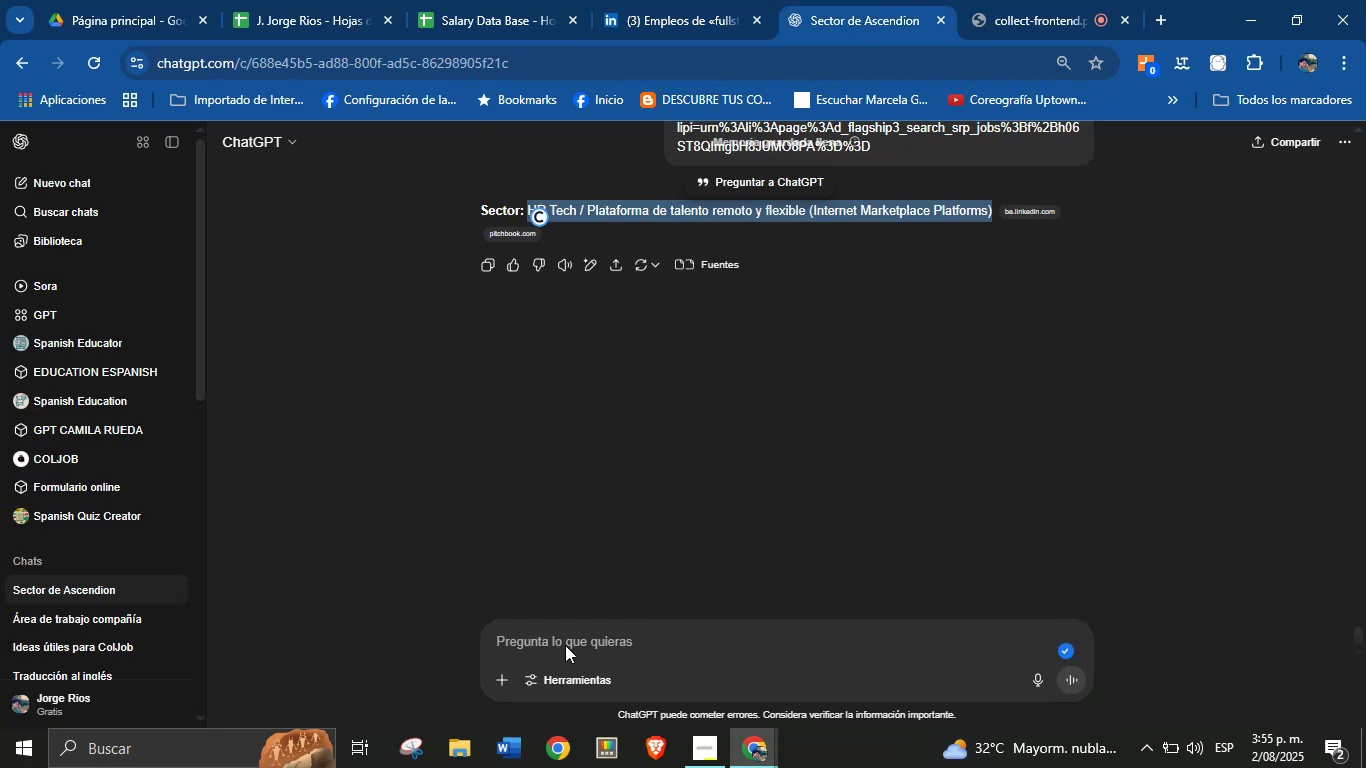 
left_click([565, 639])
 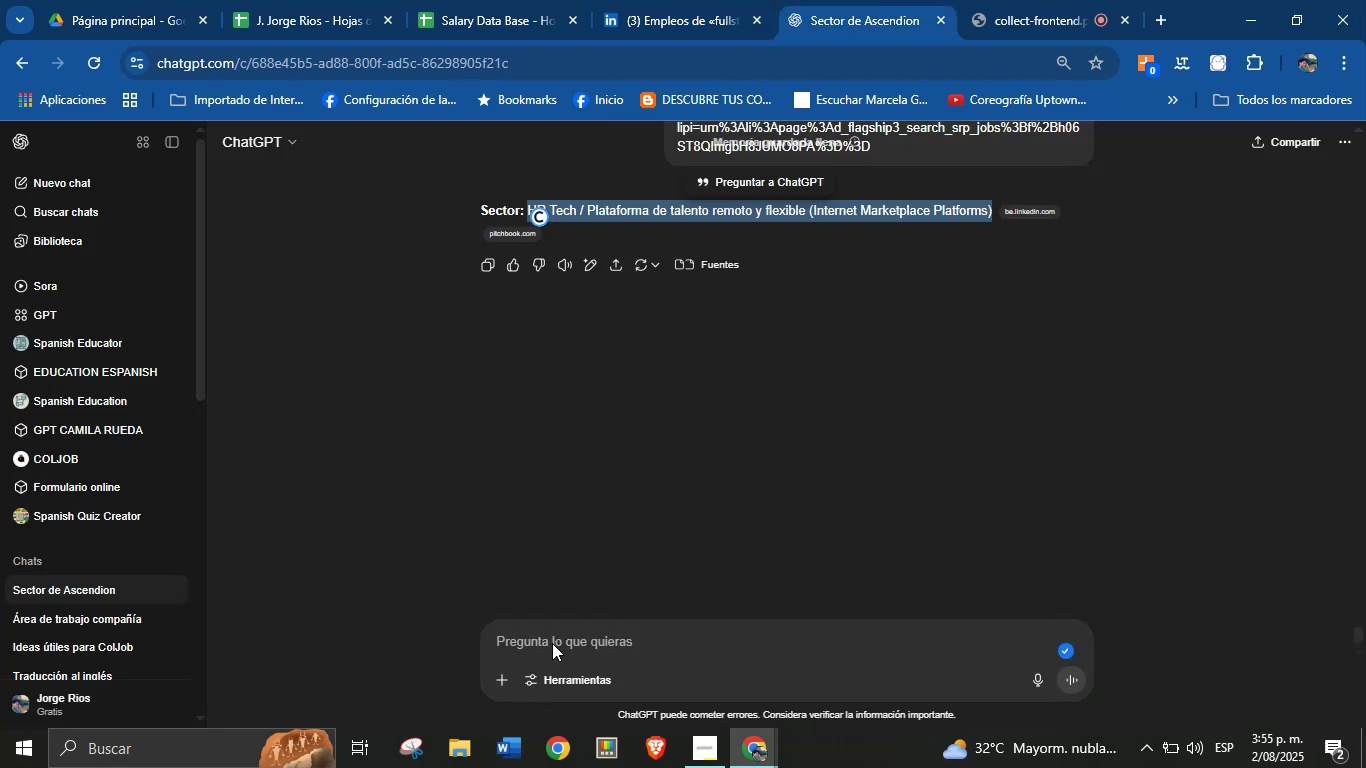 
left_click([543, 639])
 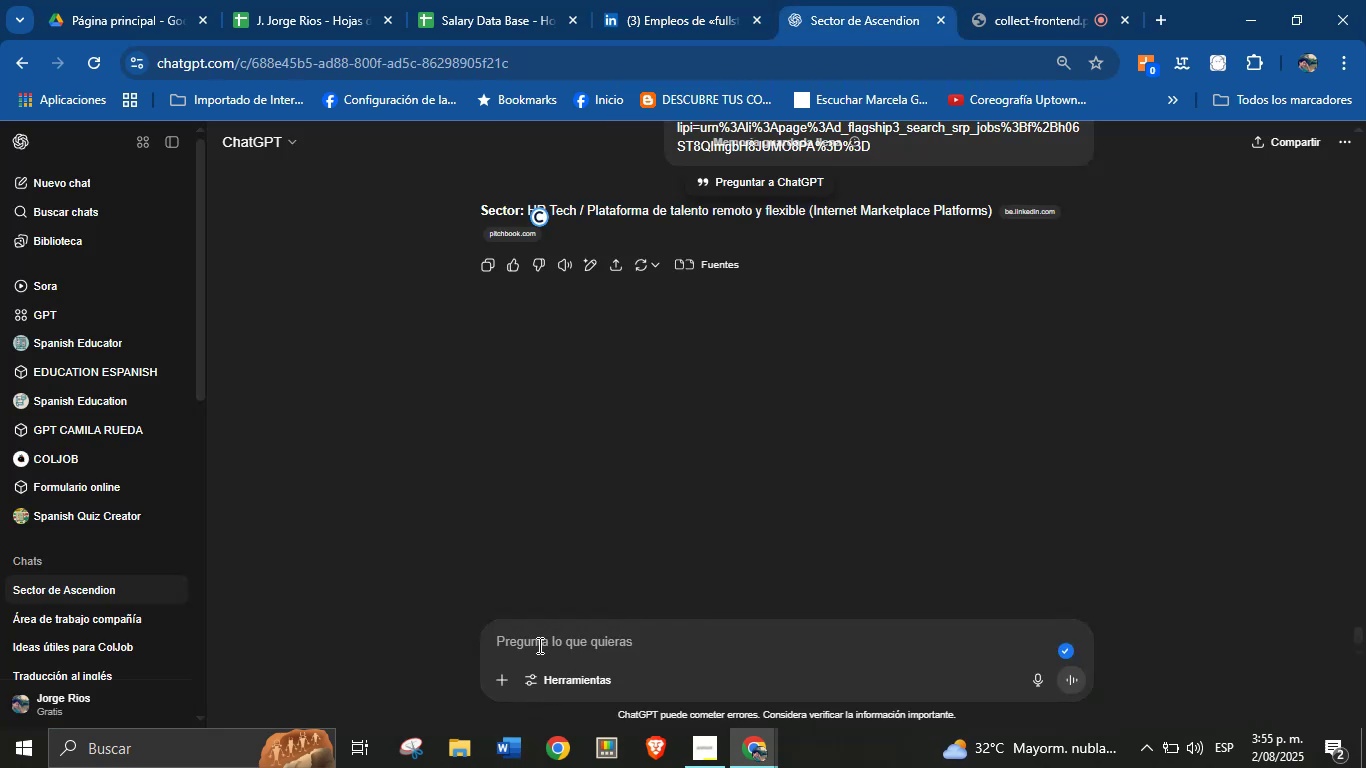 
left_click([538, 645])
 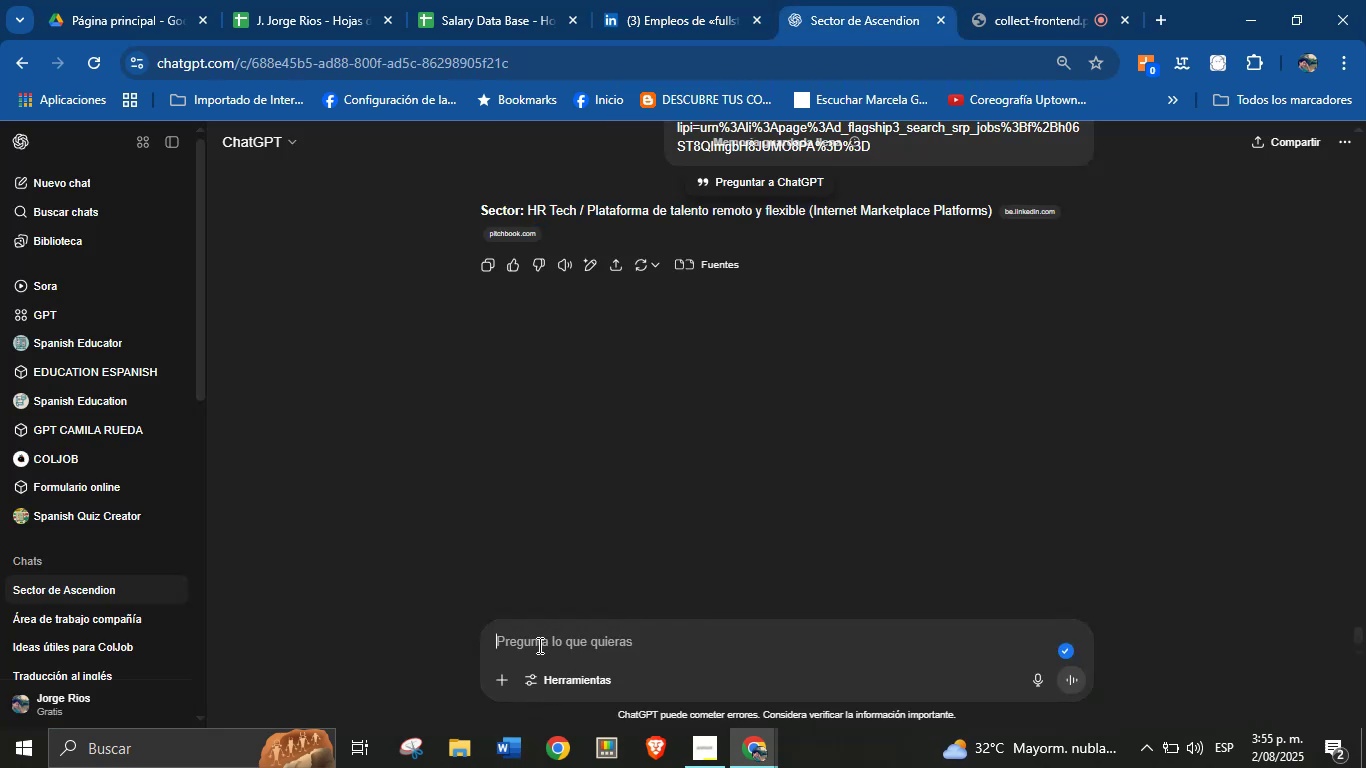 
key(Control+V)
 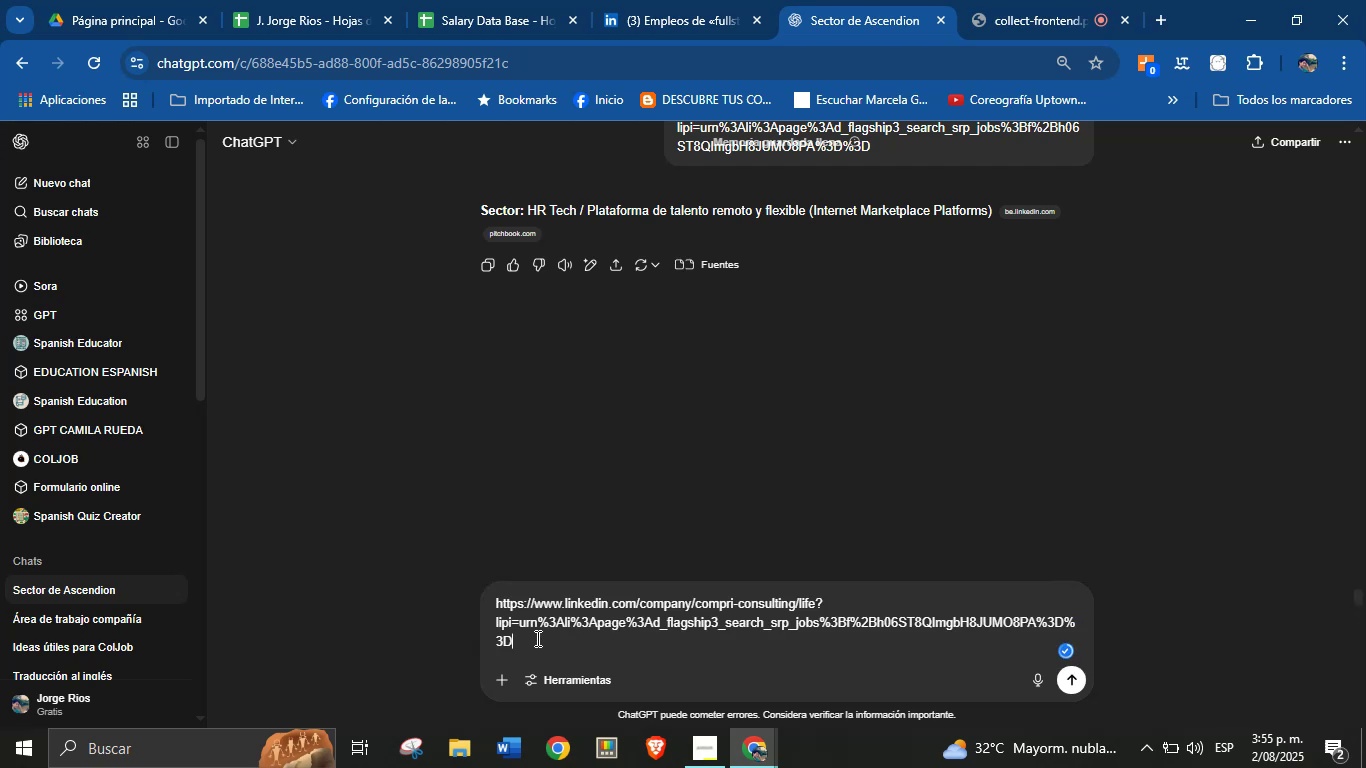 
key(Enter)
 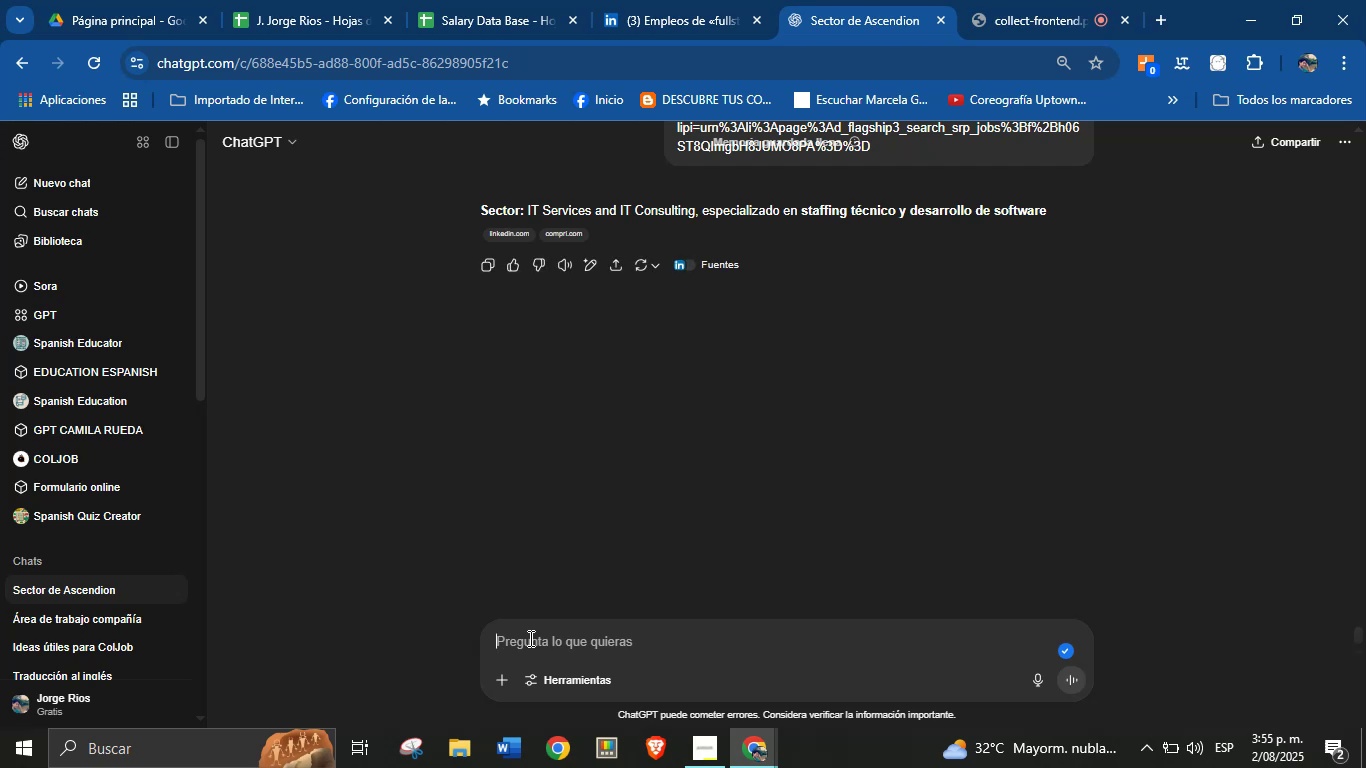 
wait(39.53)
 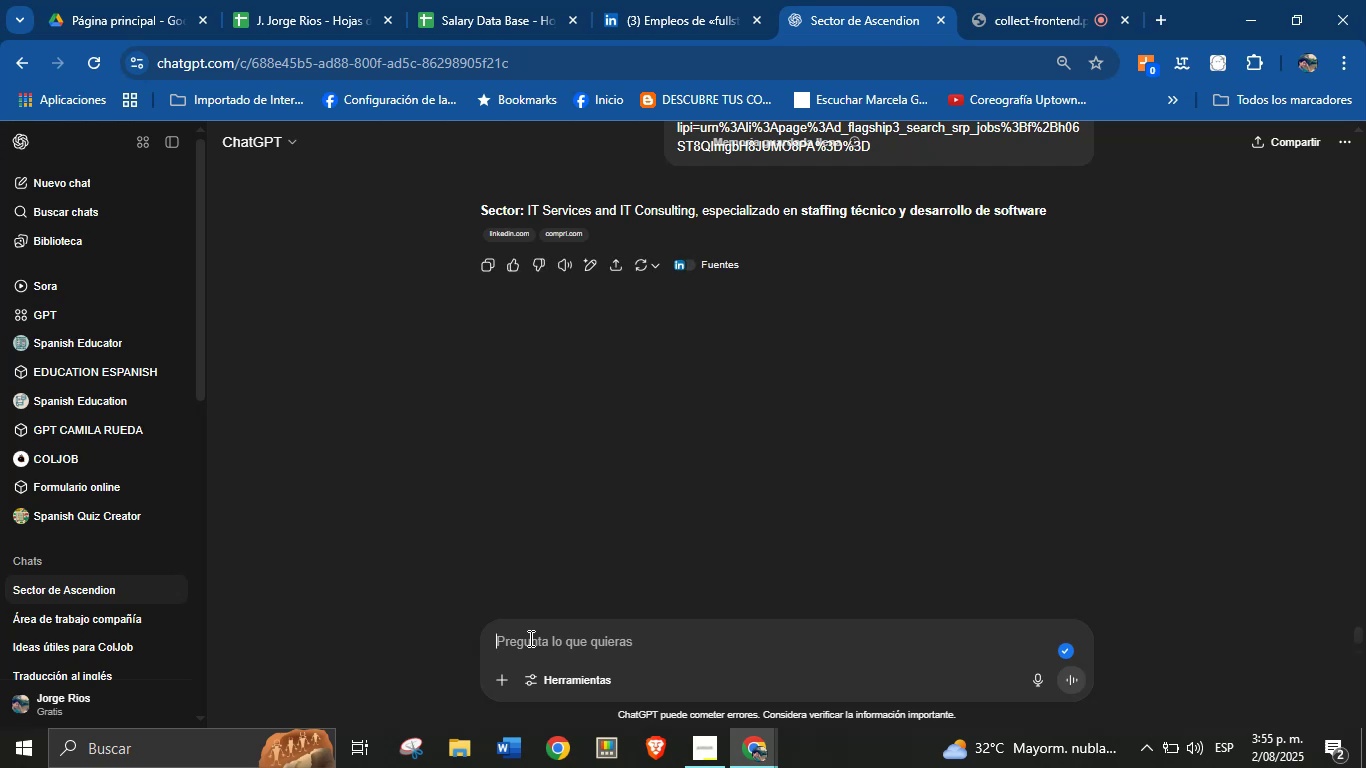 
key(Alt+Control+ControlLeft)
 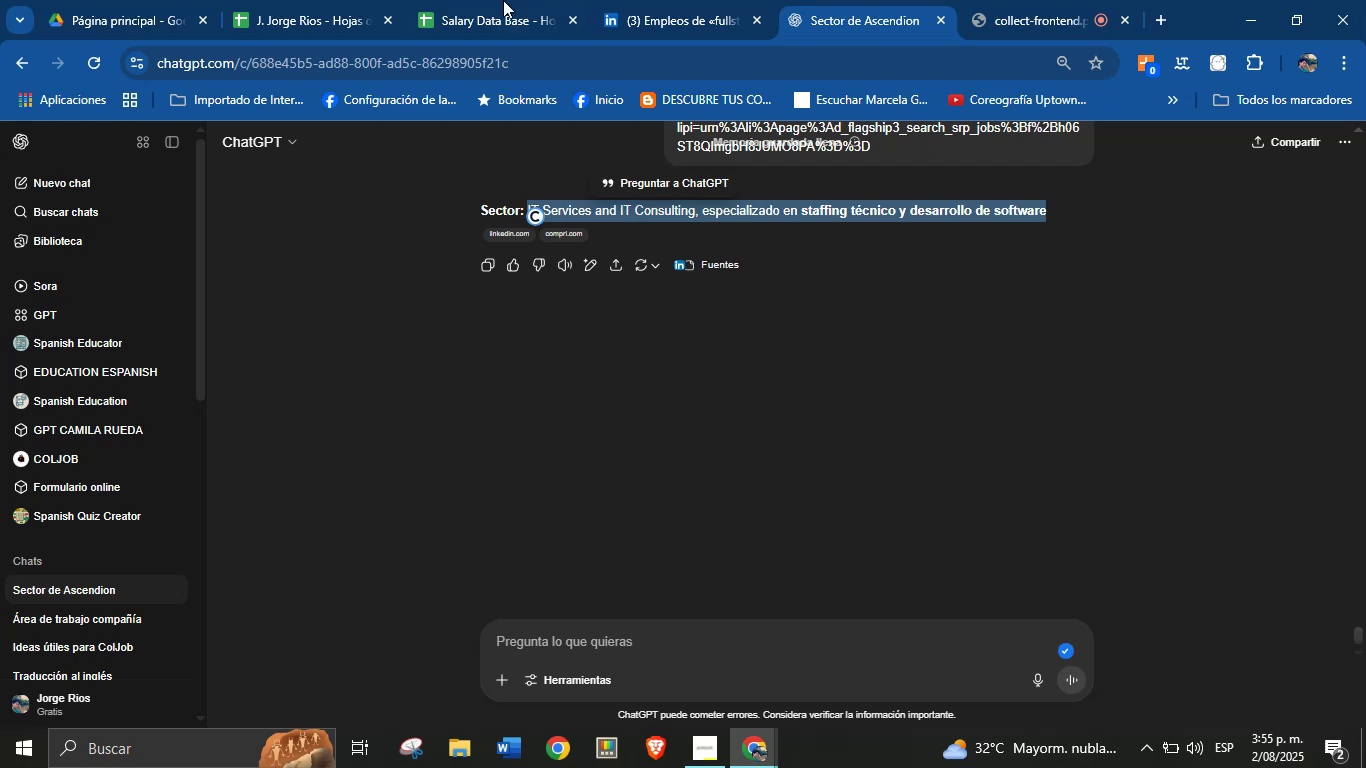 
key(Alt+AltLeft)
 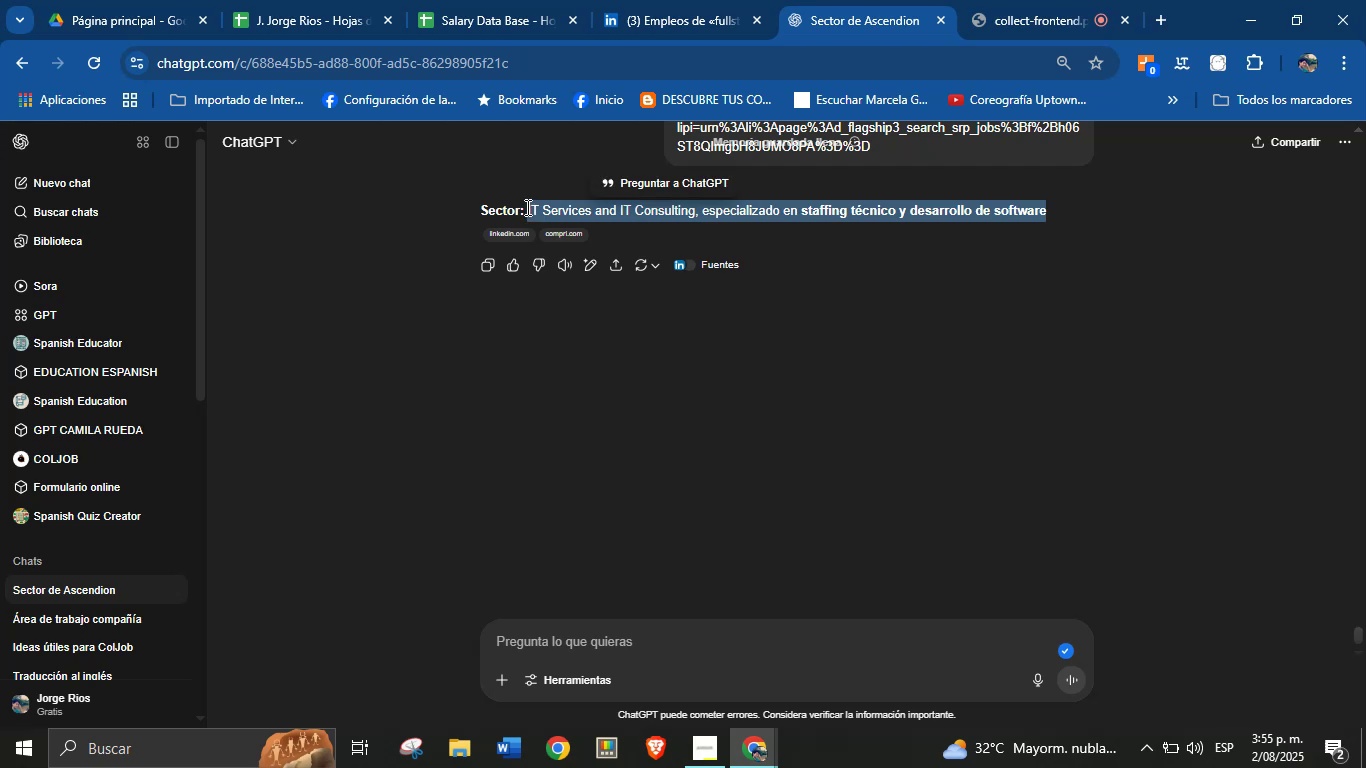 
key(Alt+Control+C)
 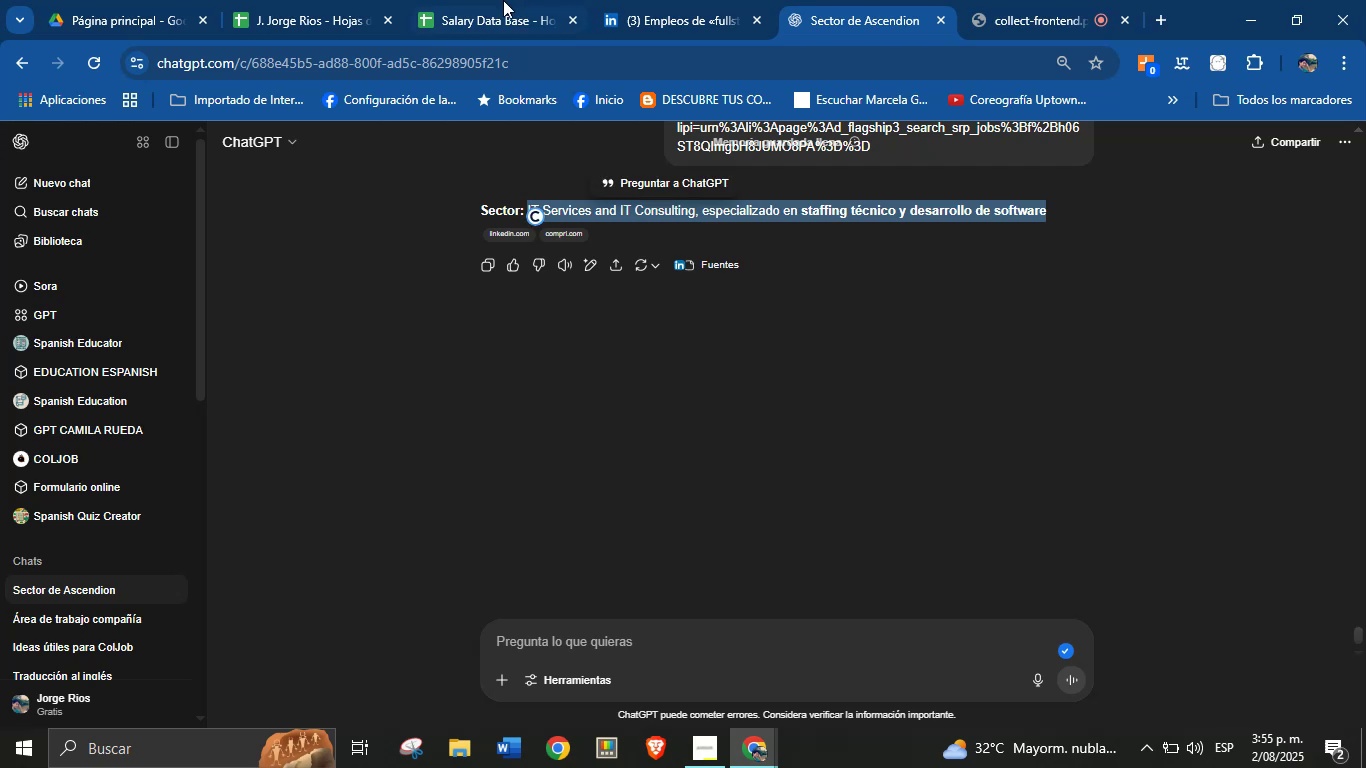 
left_click([503, 0])
 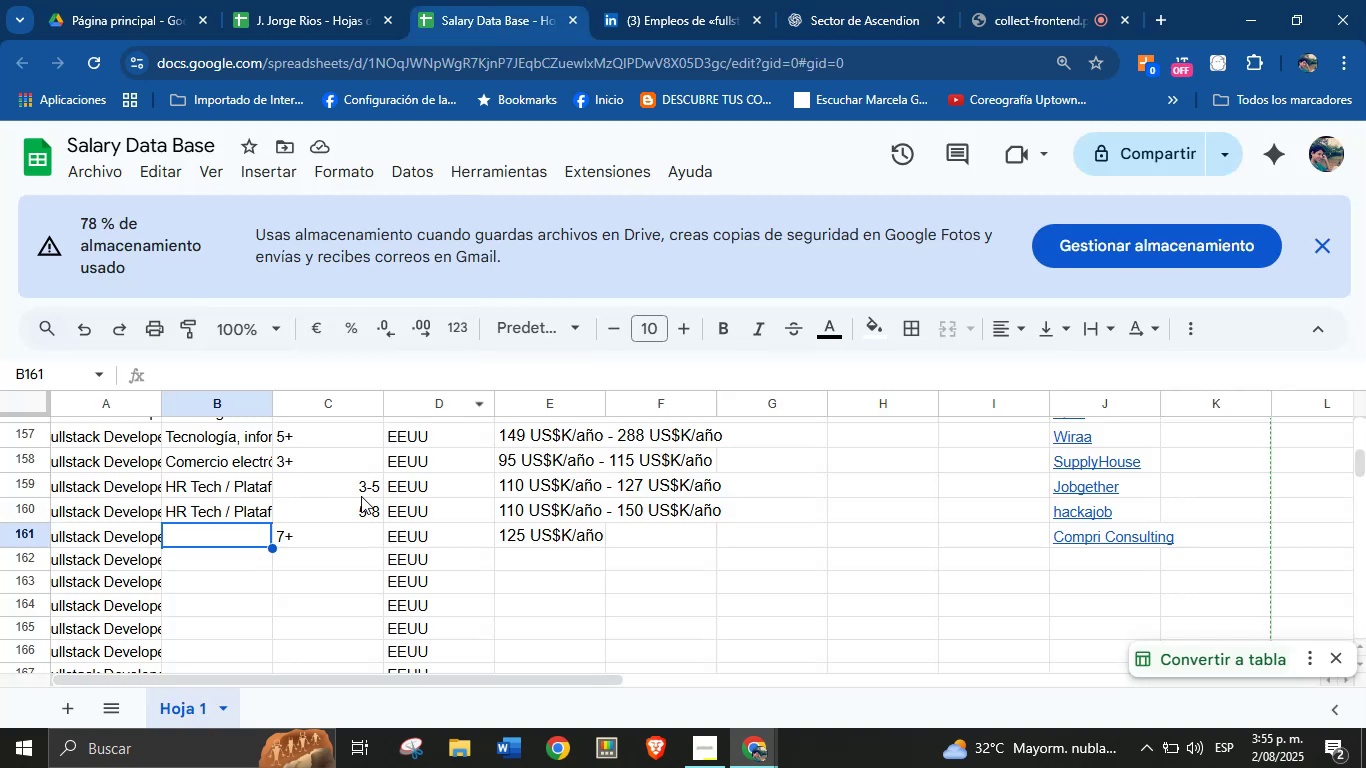 
key(Control+ControlLeft)
 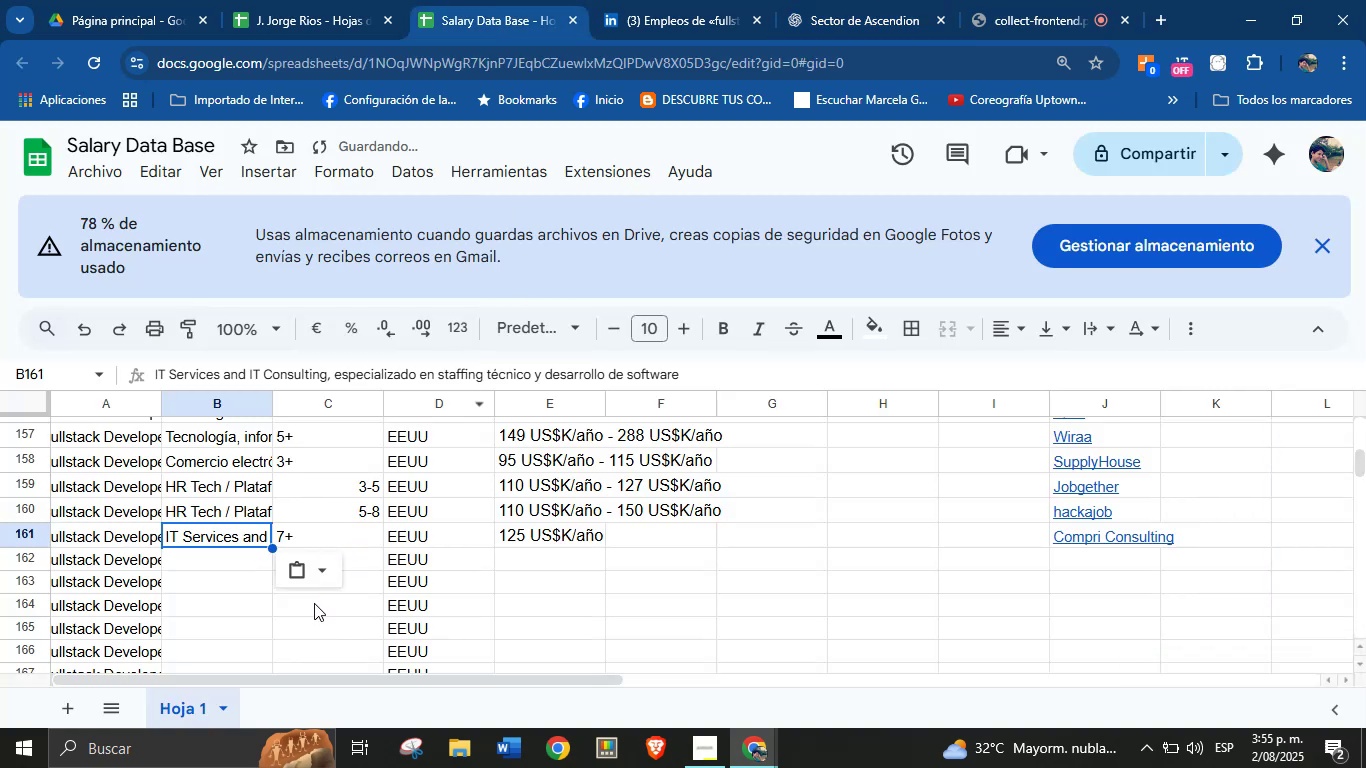 
key(Break)
 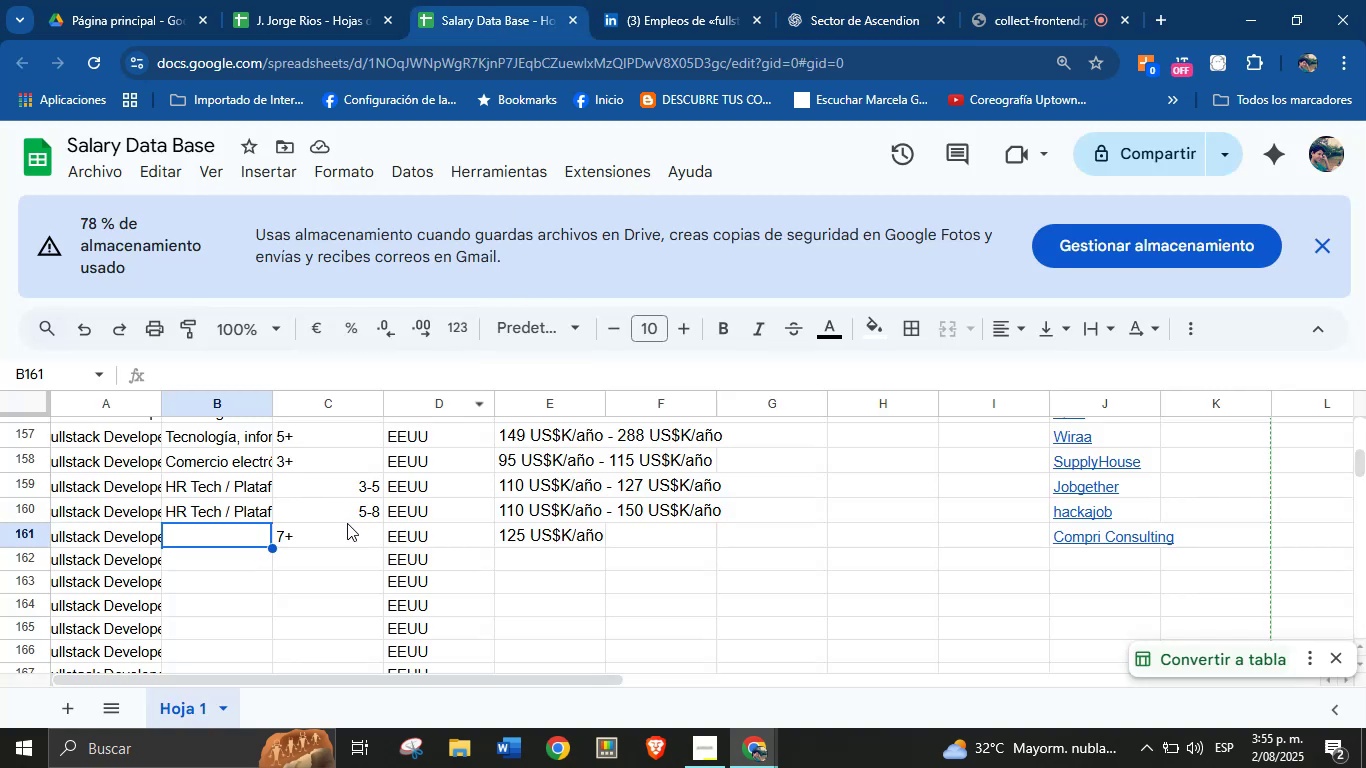 
key(Control+V)
 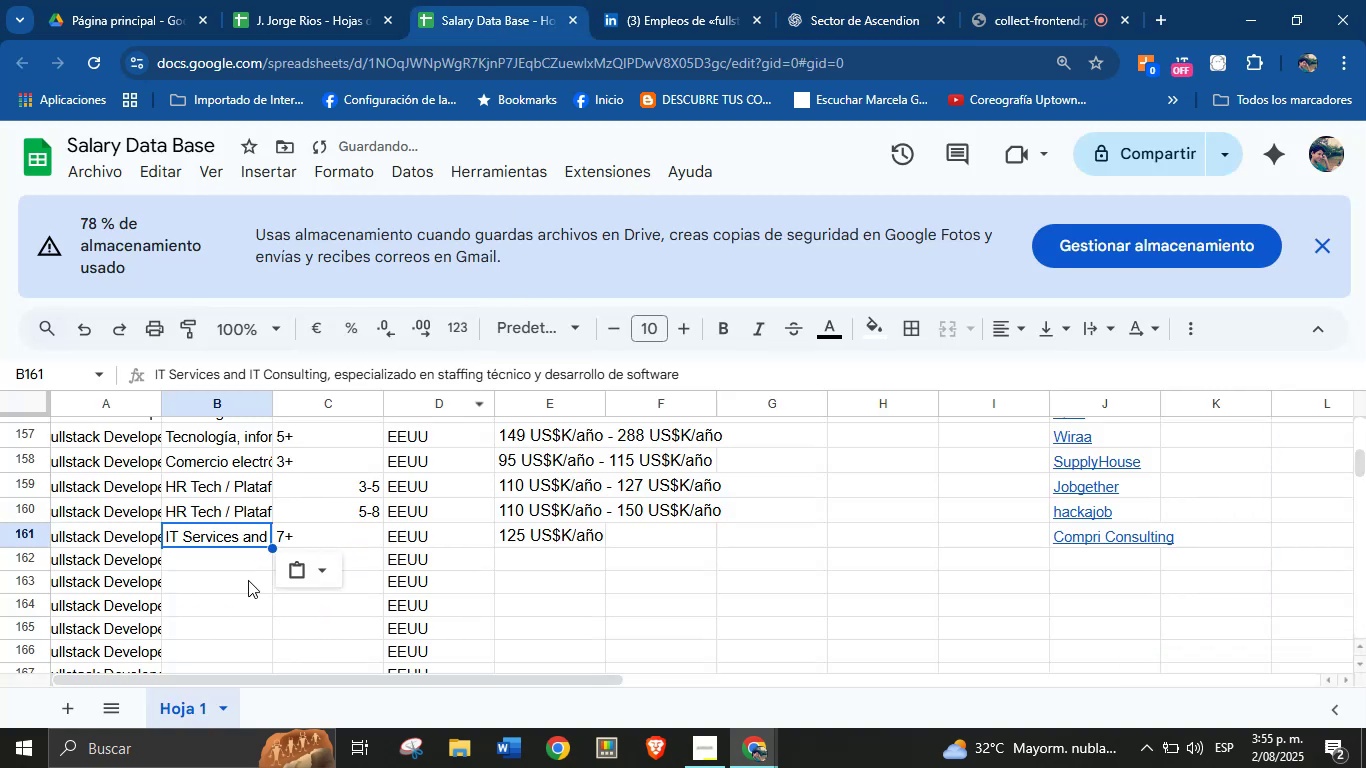 
left_click([237, 567])
 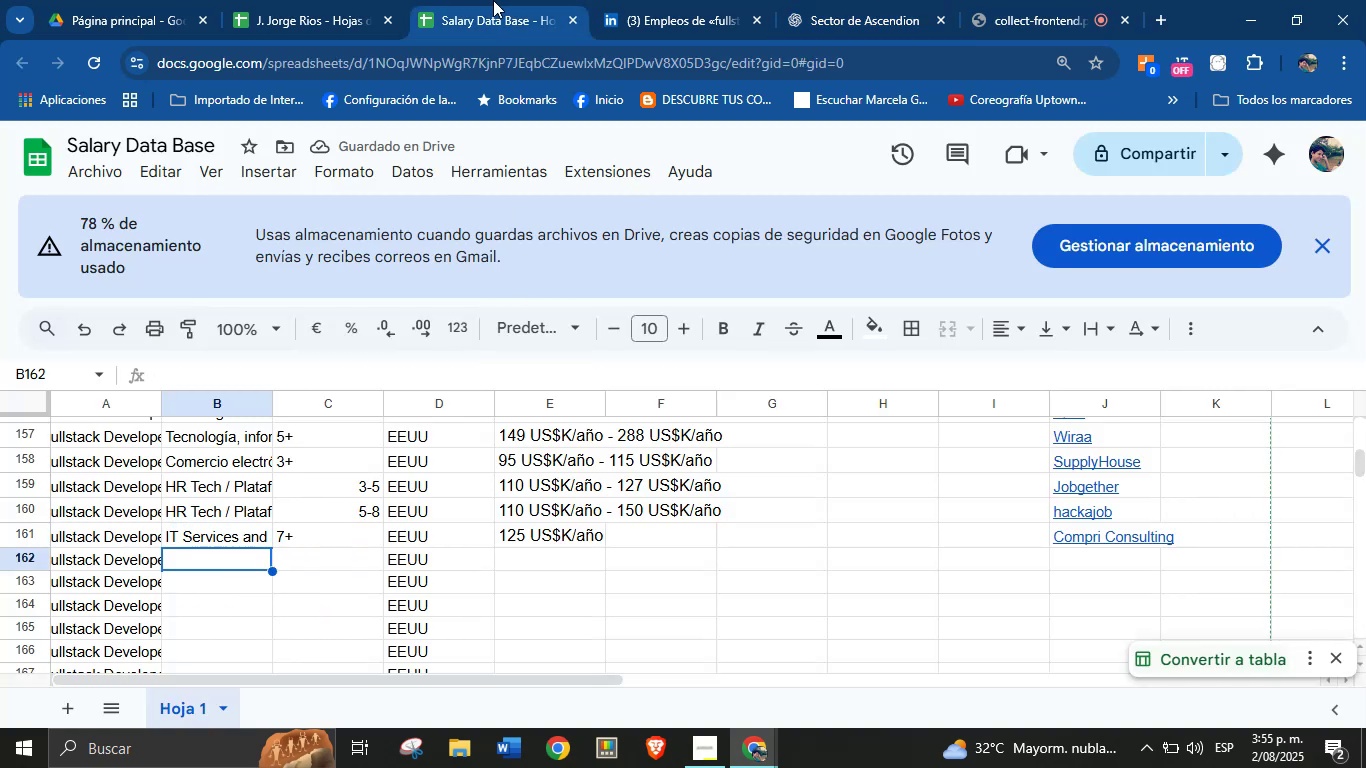 
left_click([697, 0])
 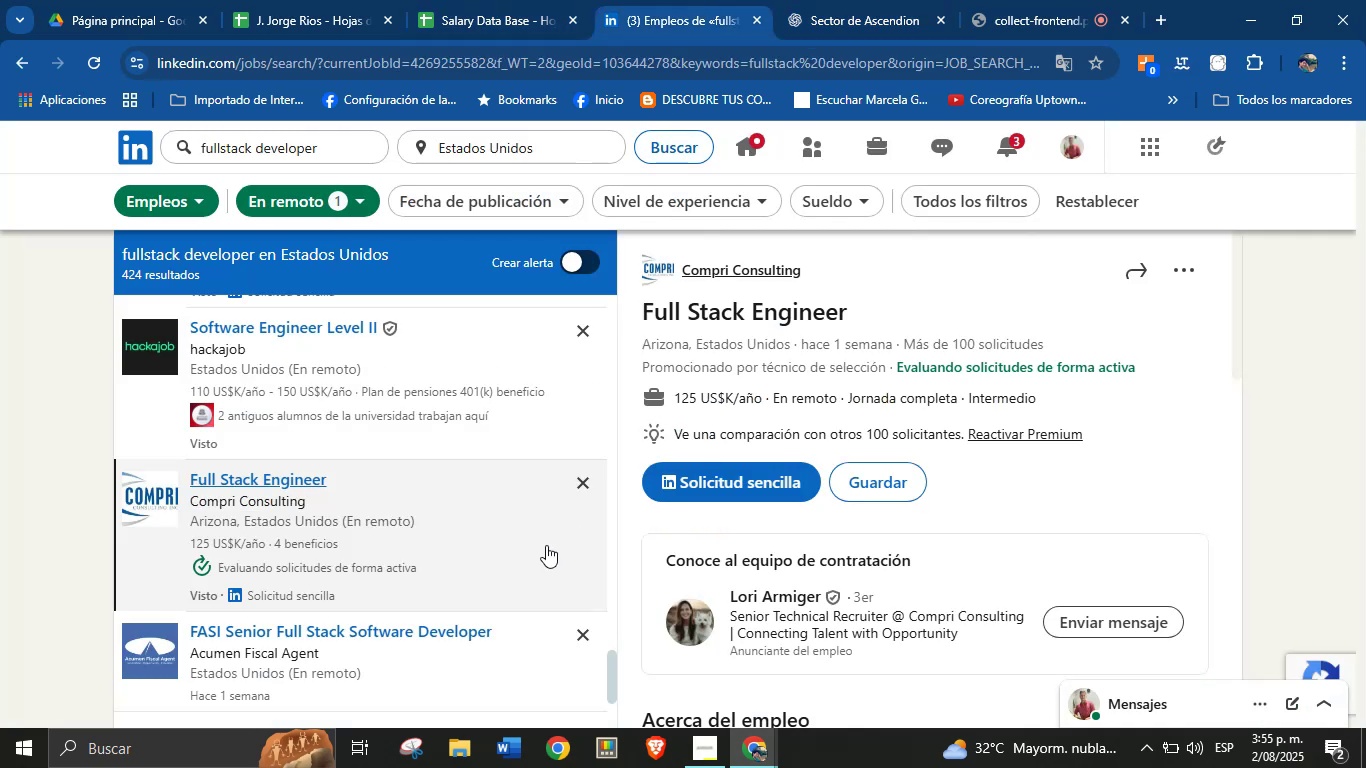 
scroll: coordinate [380, 509], scroll_direction: down, amount: 2.0
 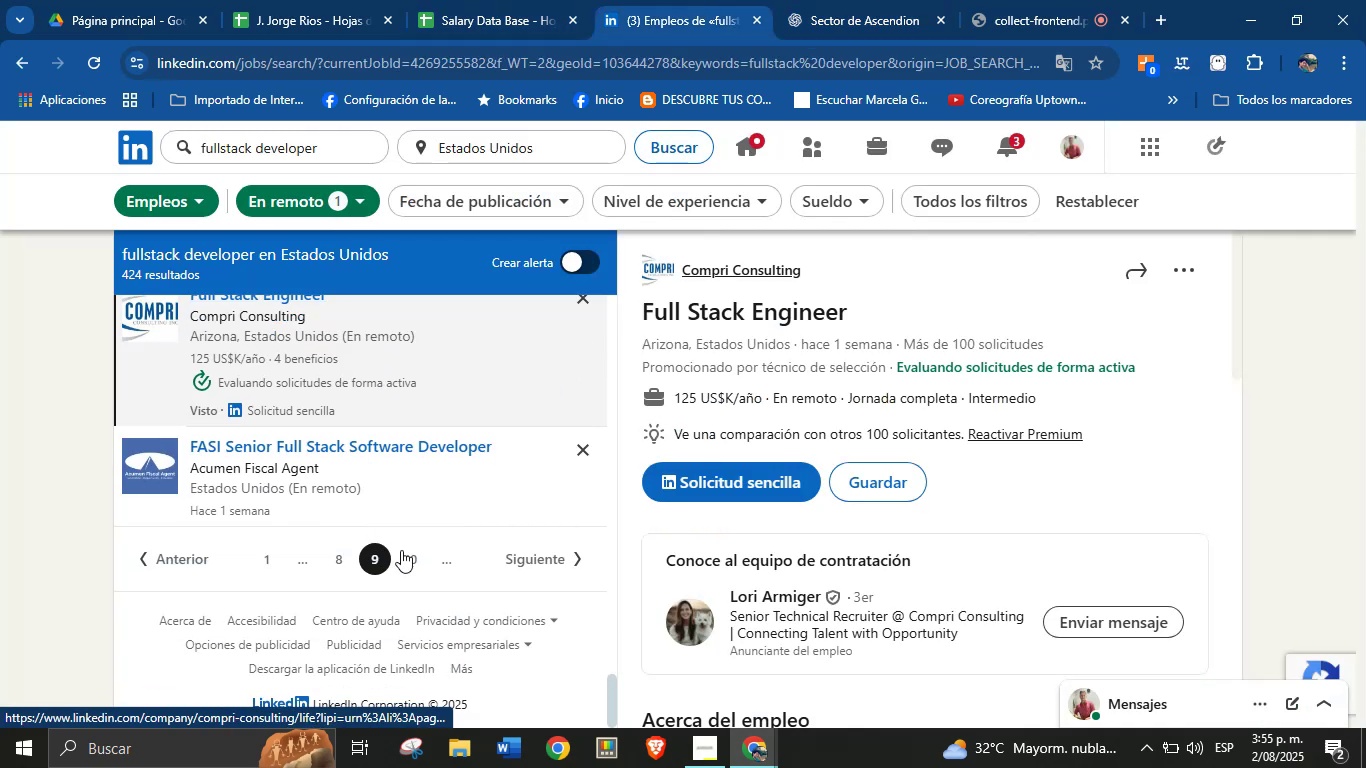 
left_click([409, 557])
 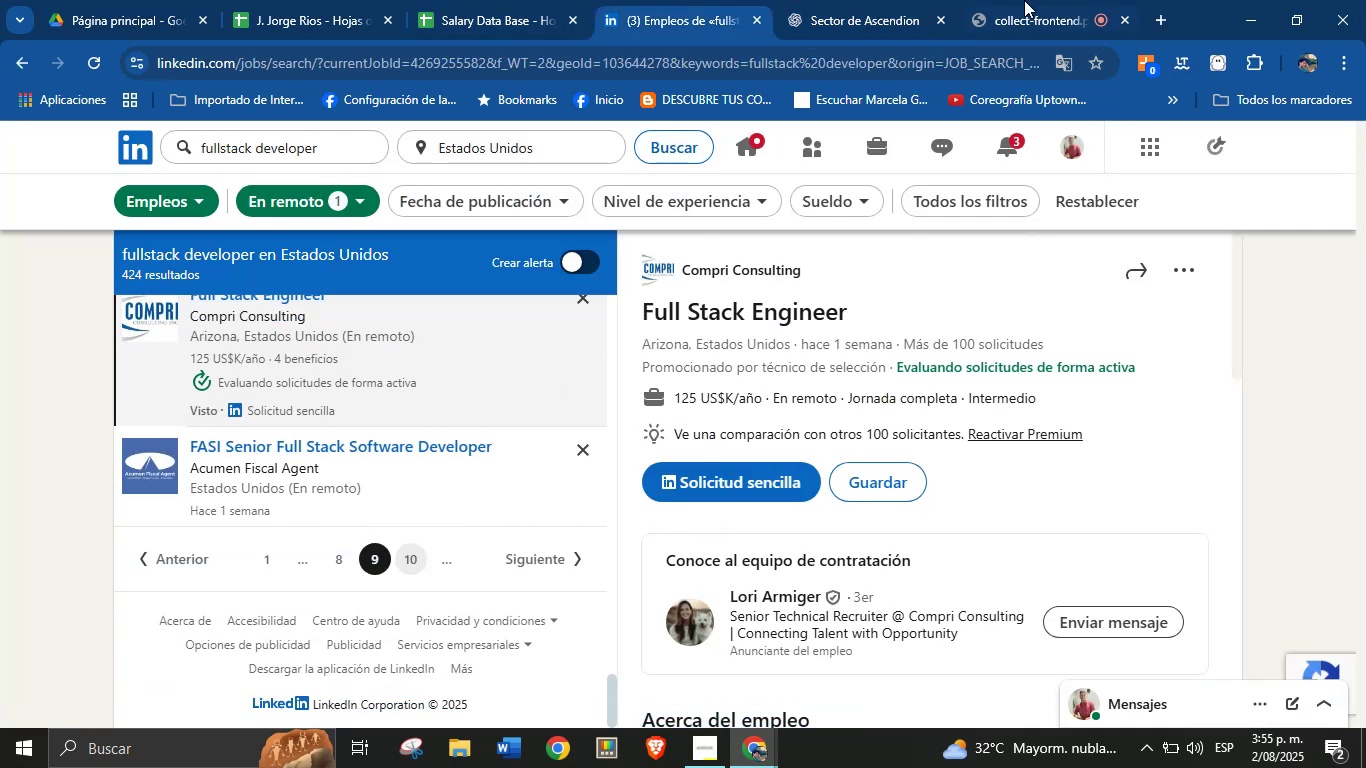 
left_click([1029, 0])
 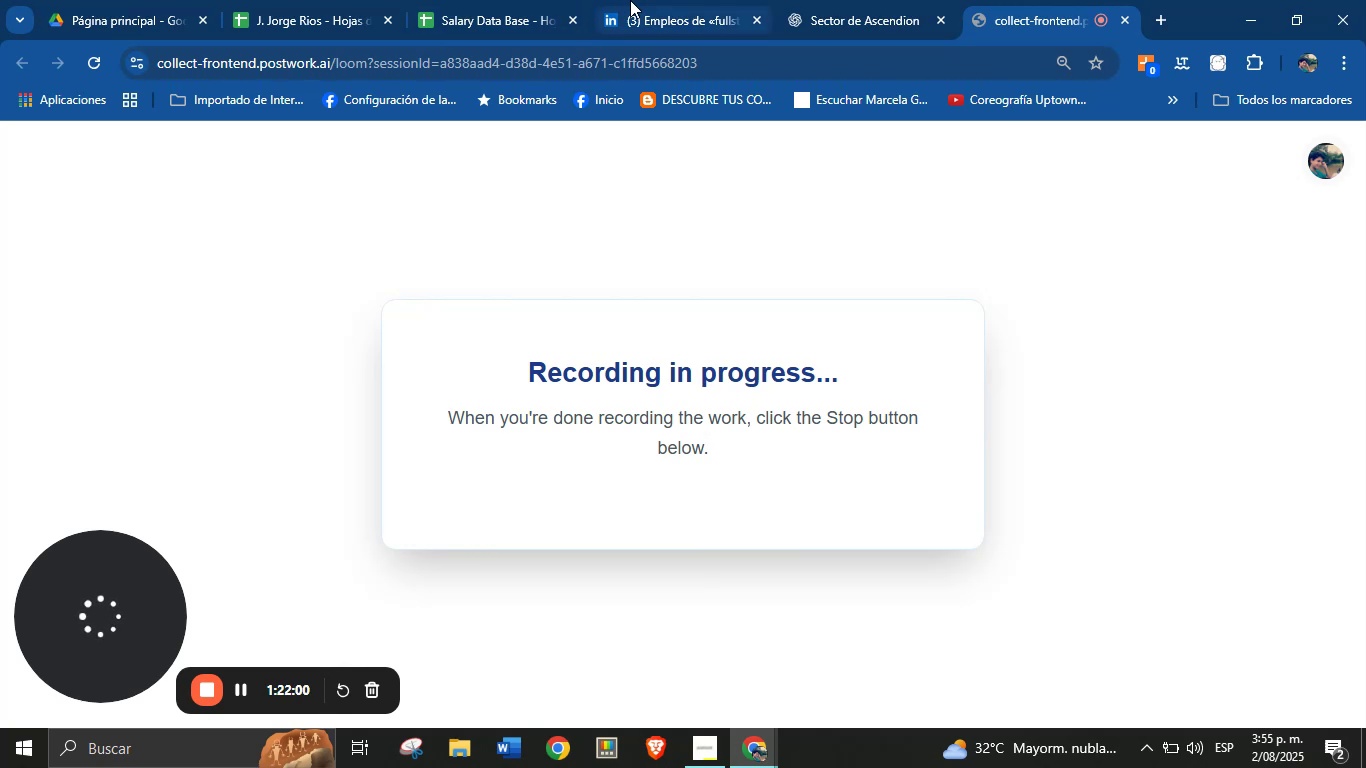 
left_click([660, 0])
 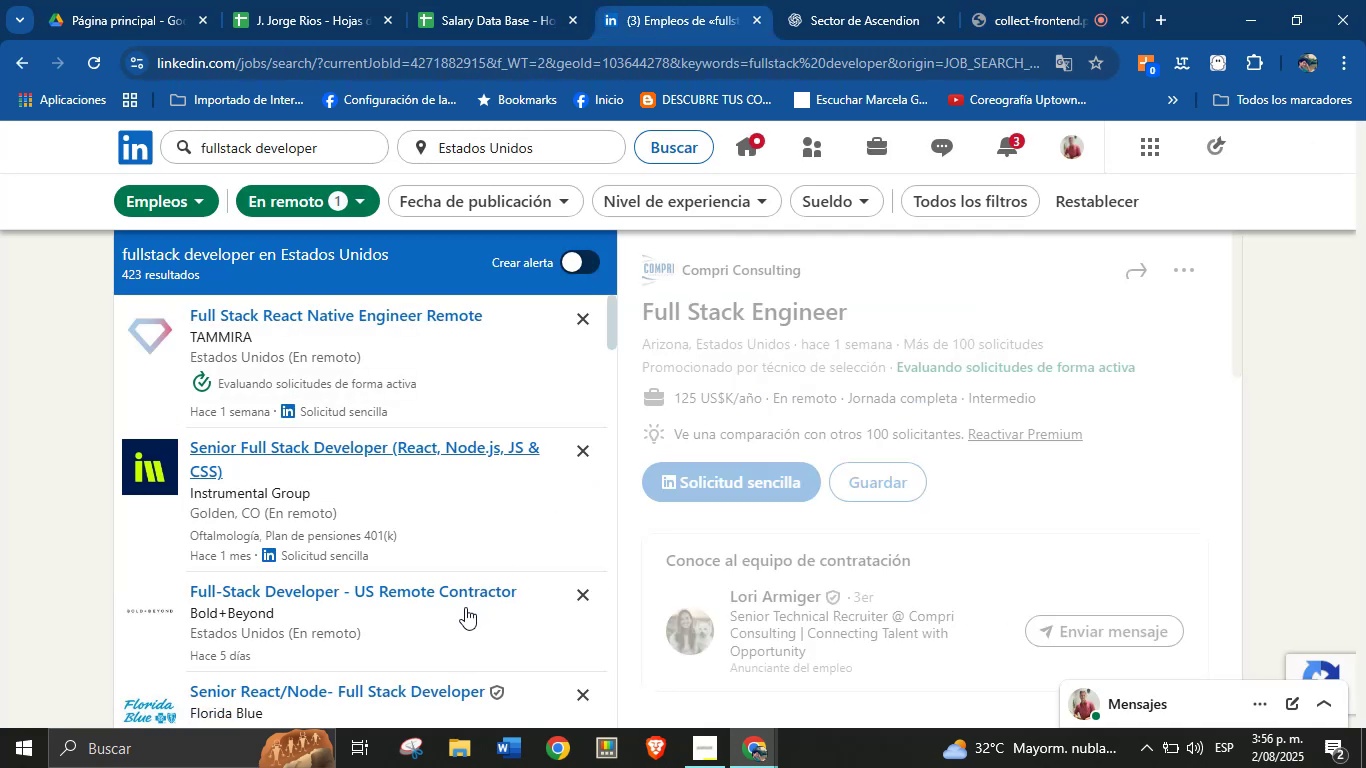 
wait(5.66)
 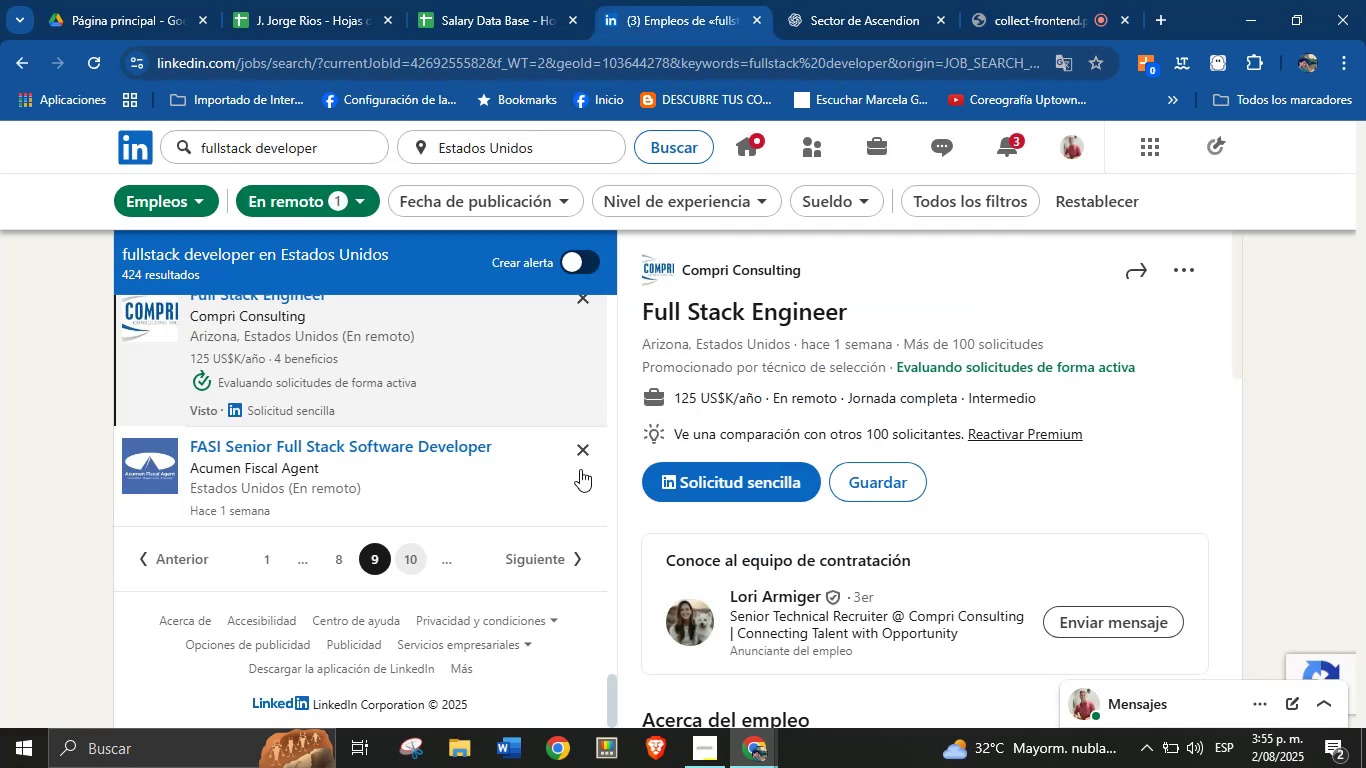 
scroll: coordinate [381, 438], scroll_direction: down, amount: 2.0
 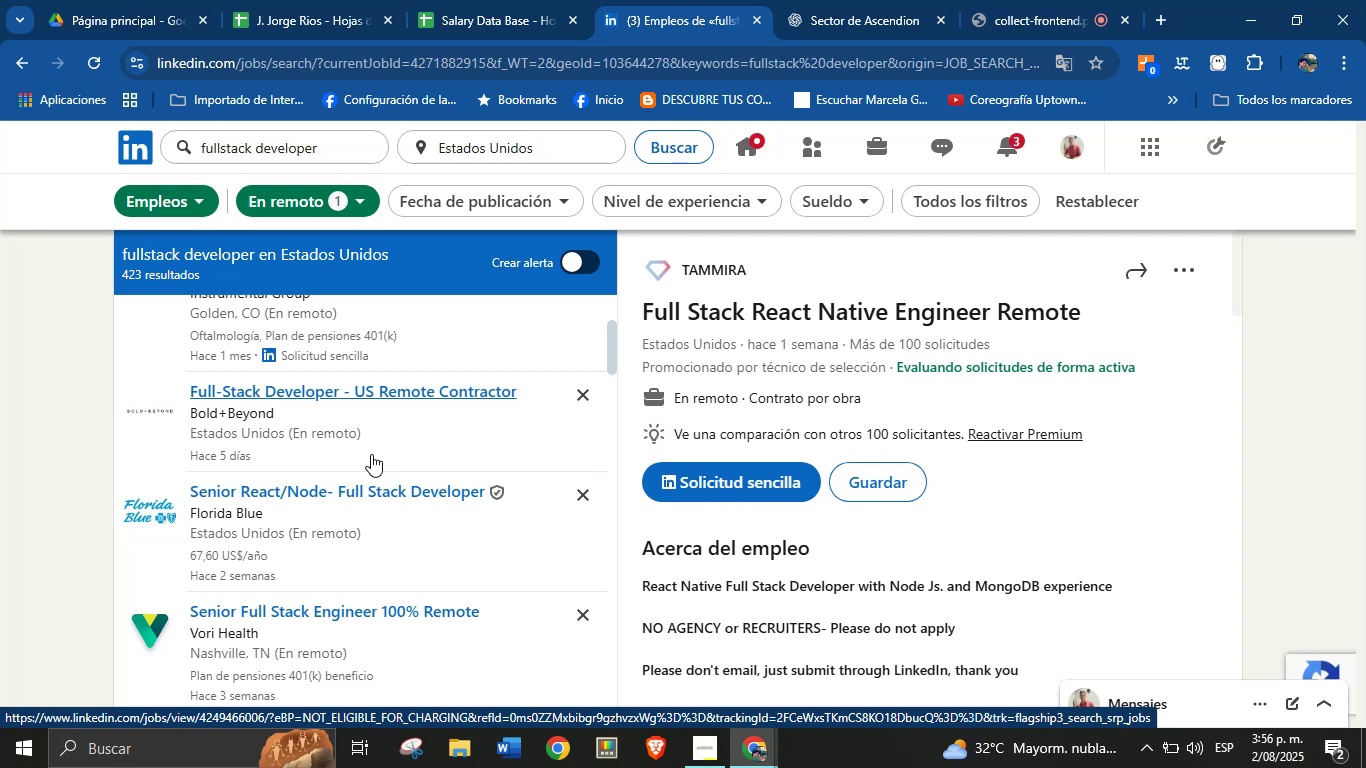 
left_click([338, 520])
 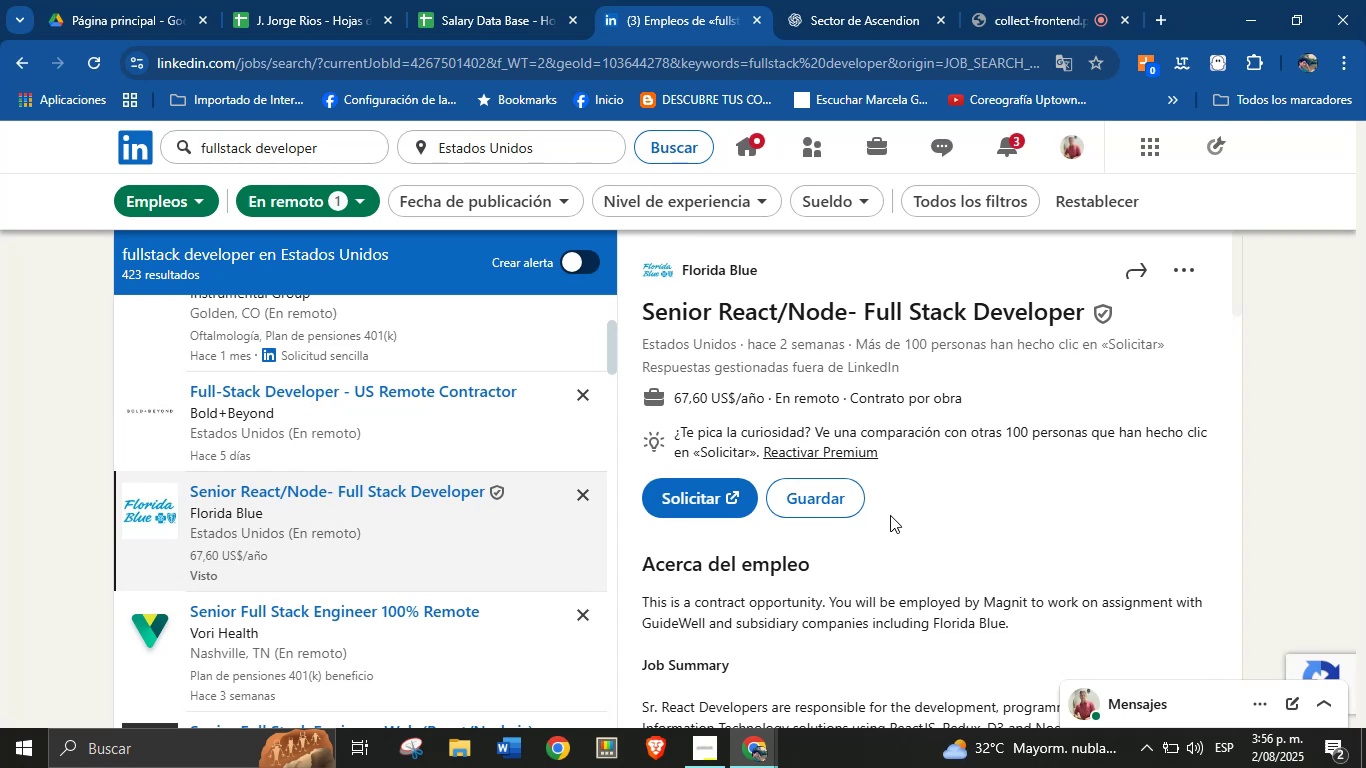 
wait(15.34)
 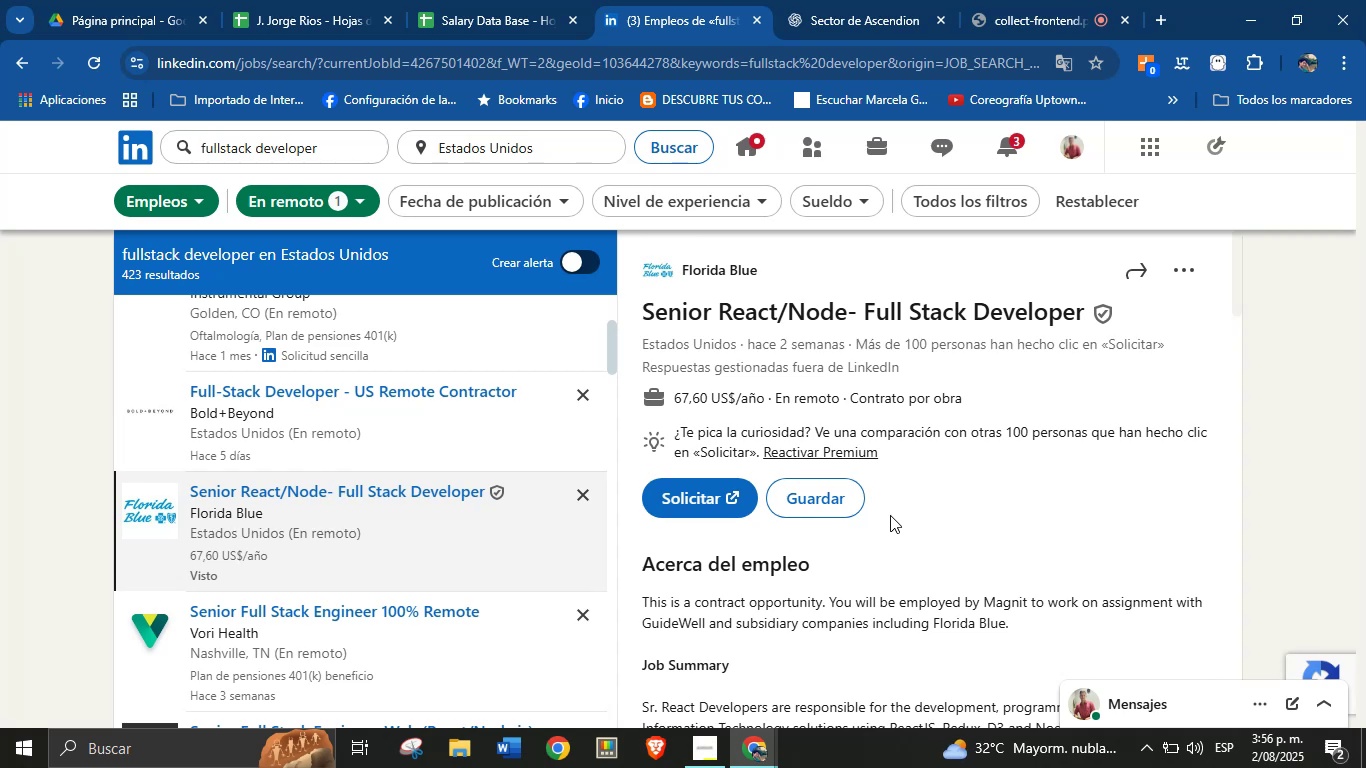 
key(Alt+Control+ControlLeft)
 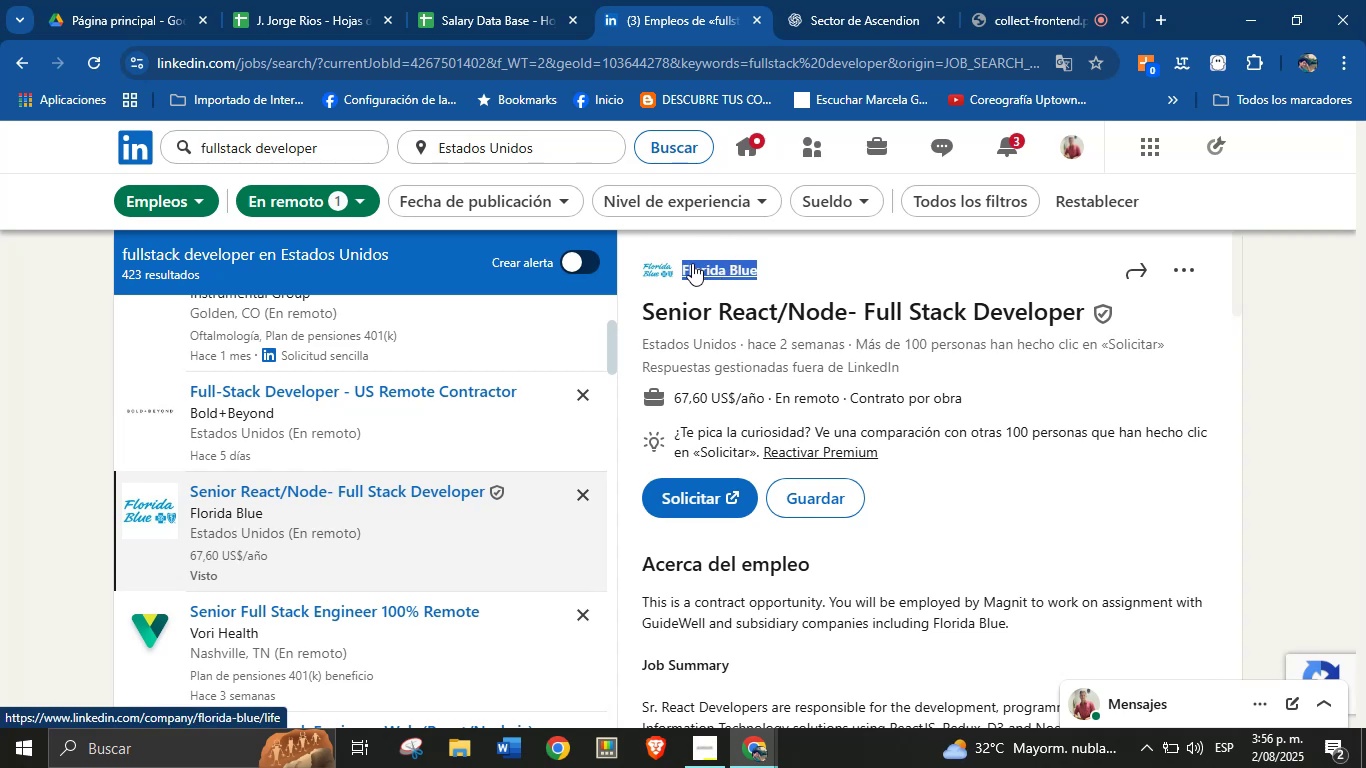 
key(Alt+AltLeft)
 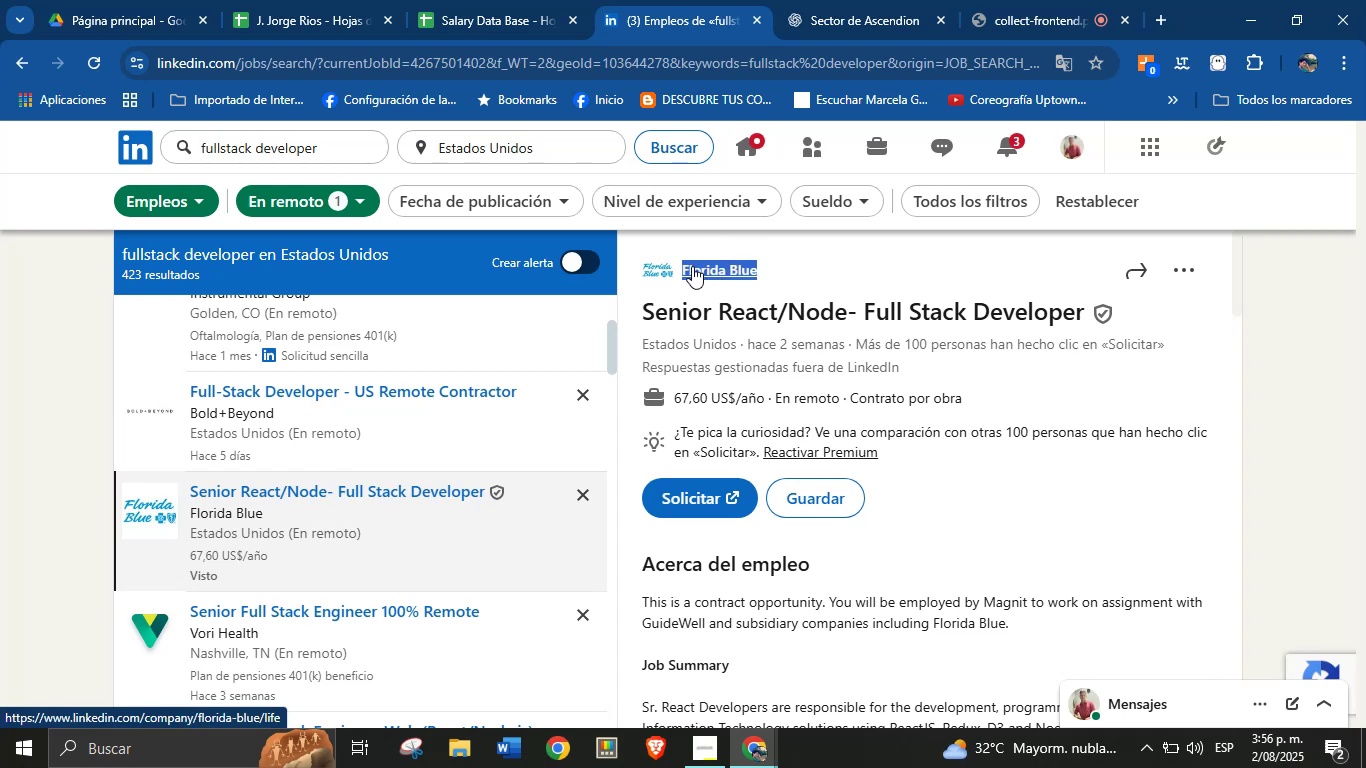 
key(Alt+Control+C)
 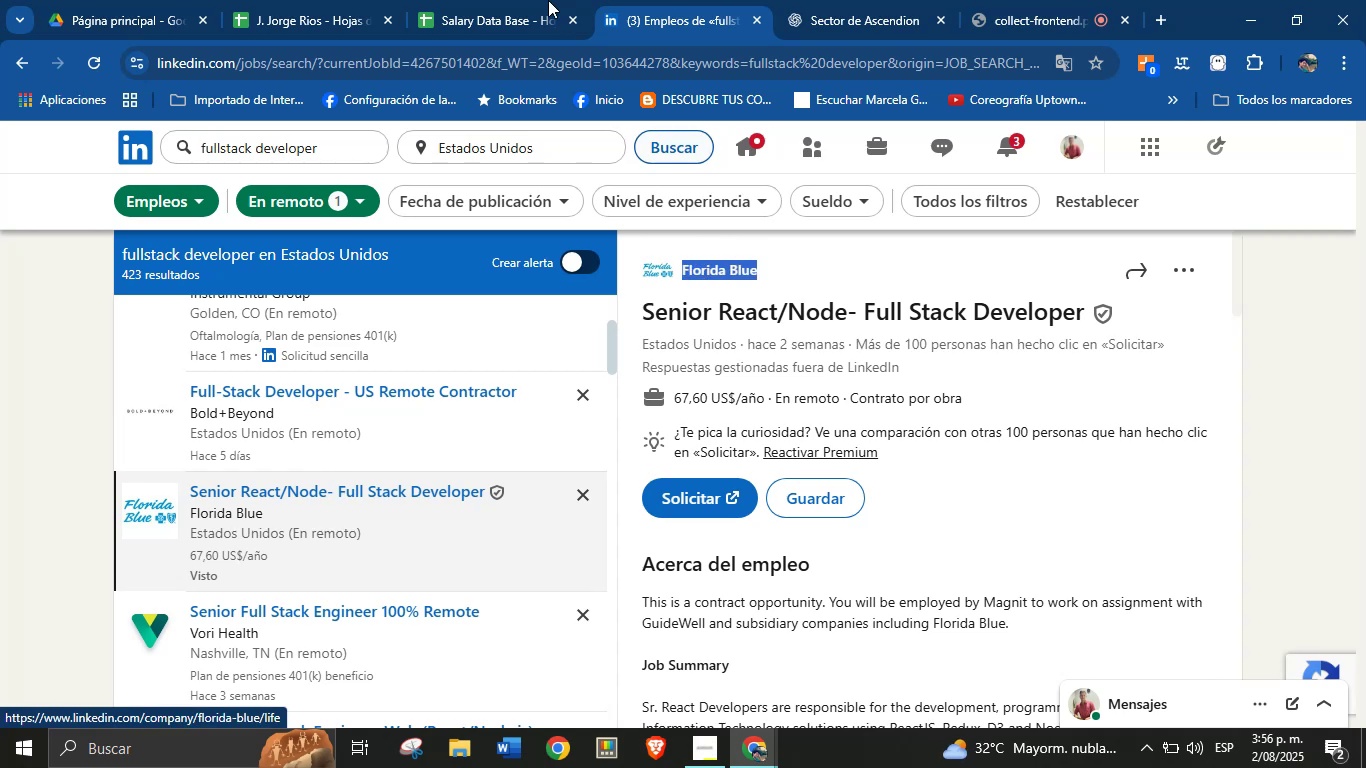 
left_click([499, 0])
 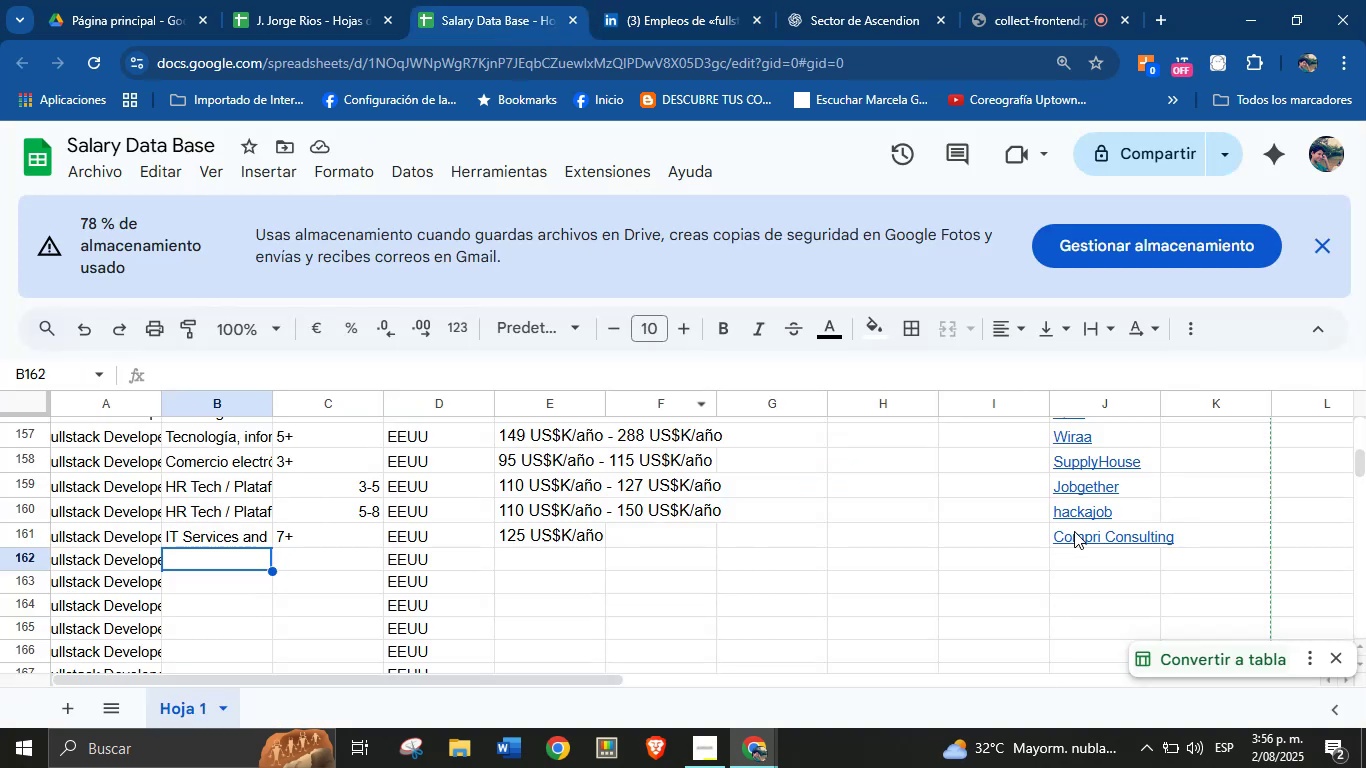 
left_click([1090, 553])
 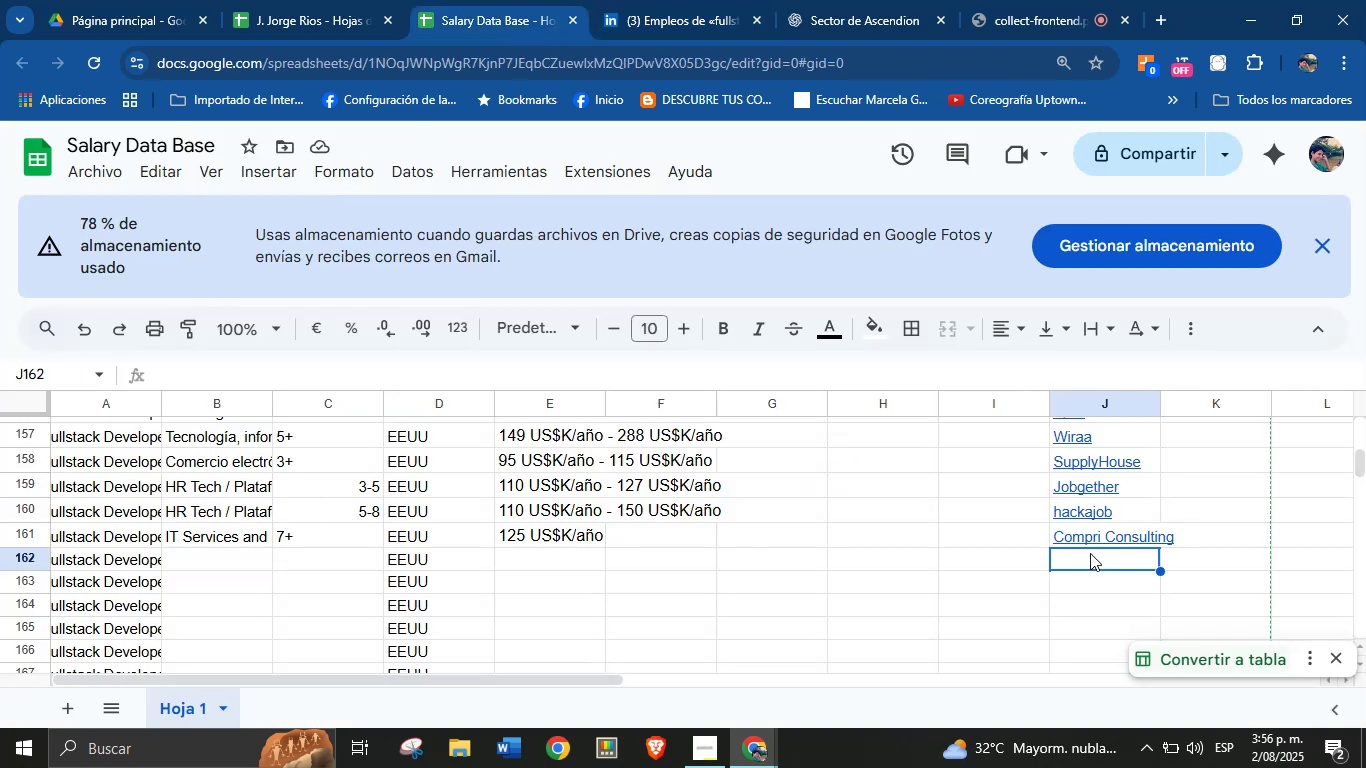 
key(Control+ControlLeft)
 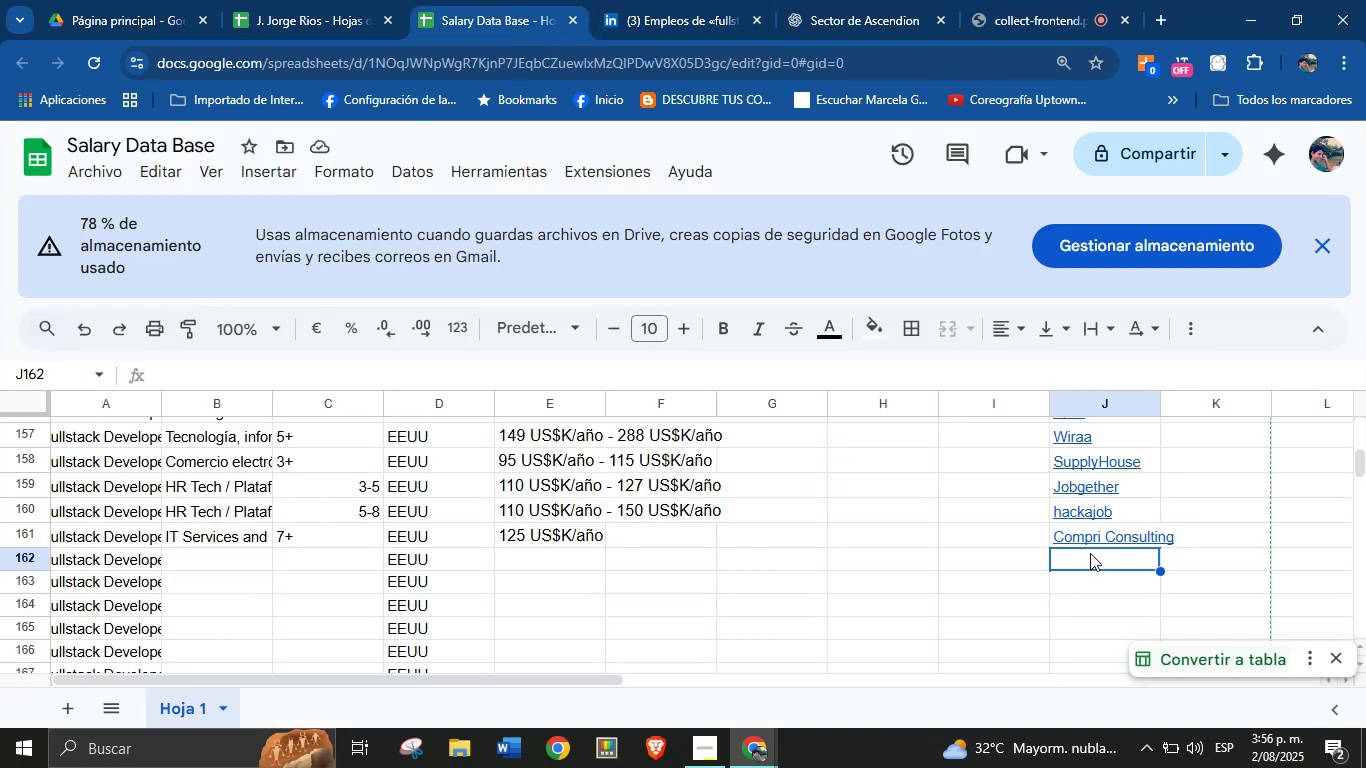 
key(Break)
 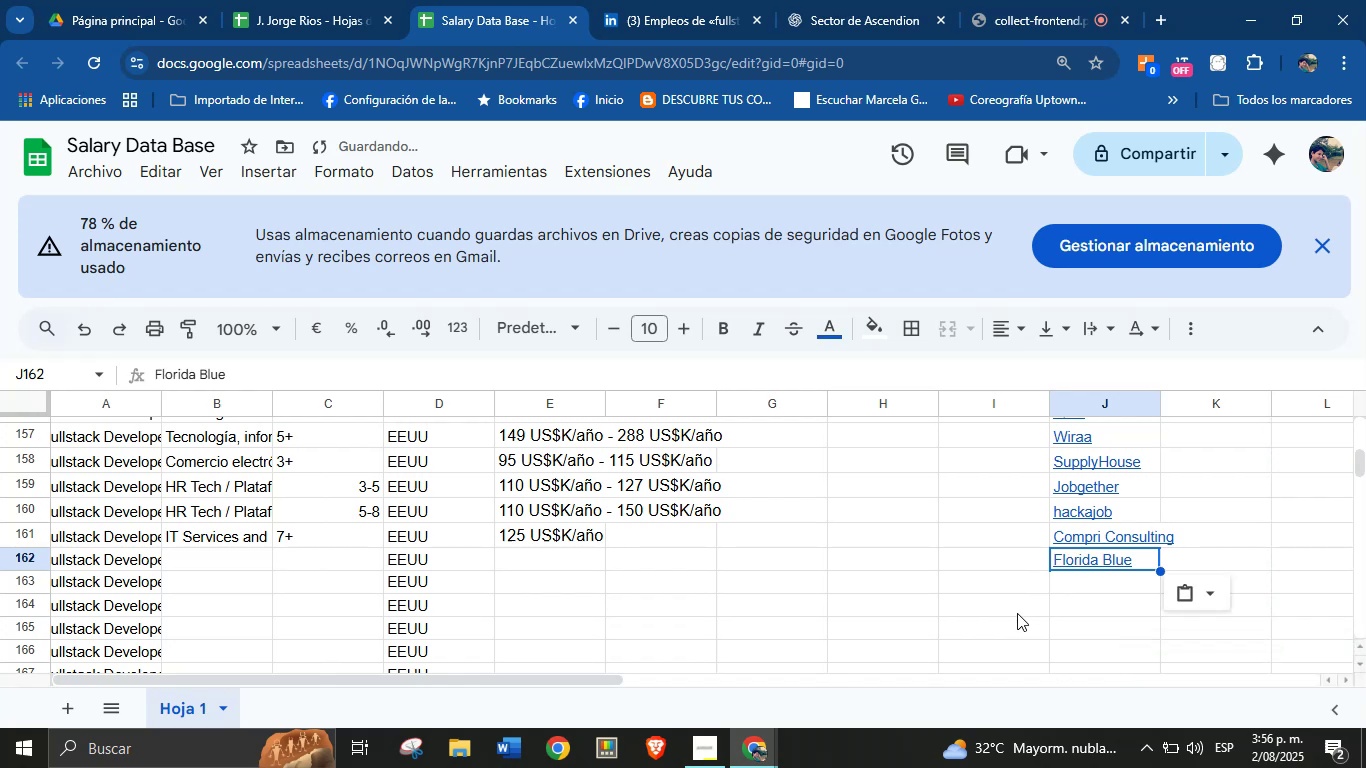 
key(Control+V)
 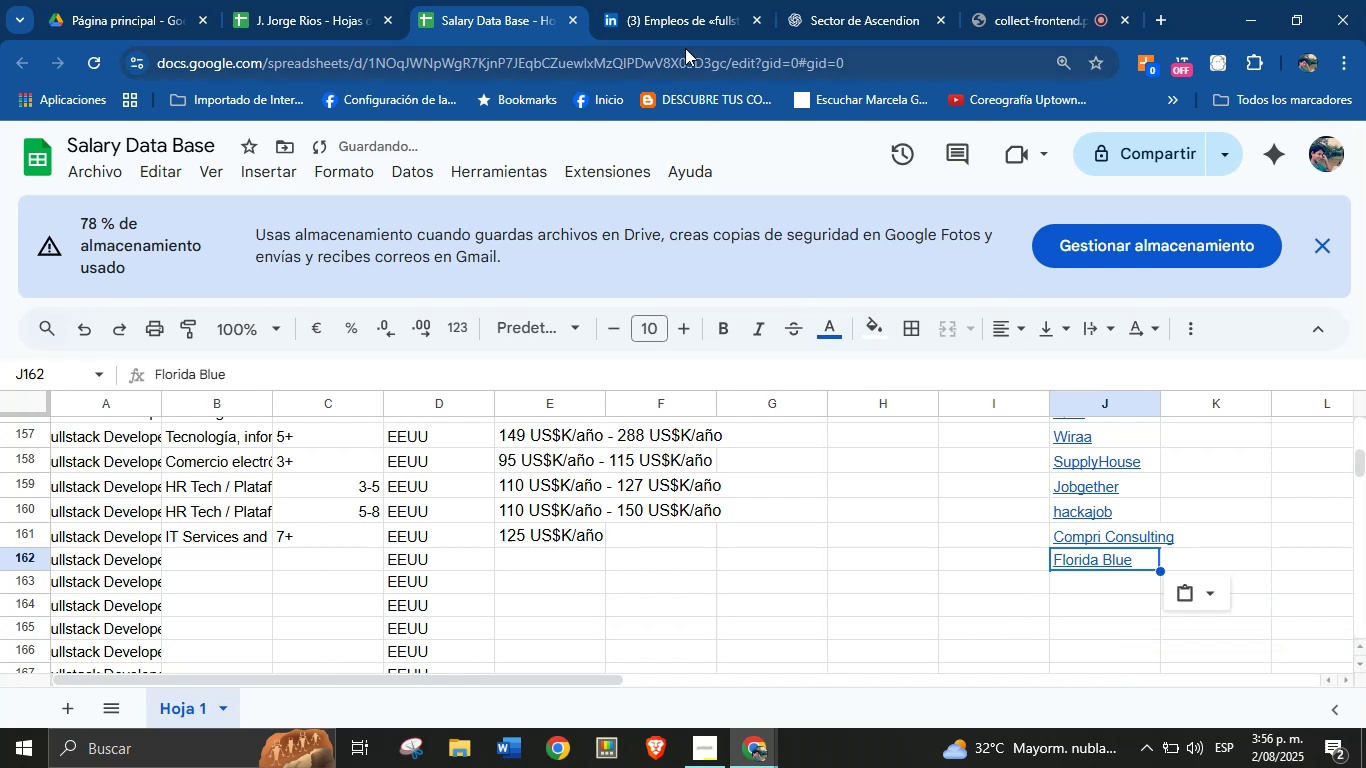 
left_click([660, 0])
 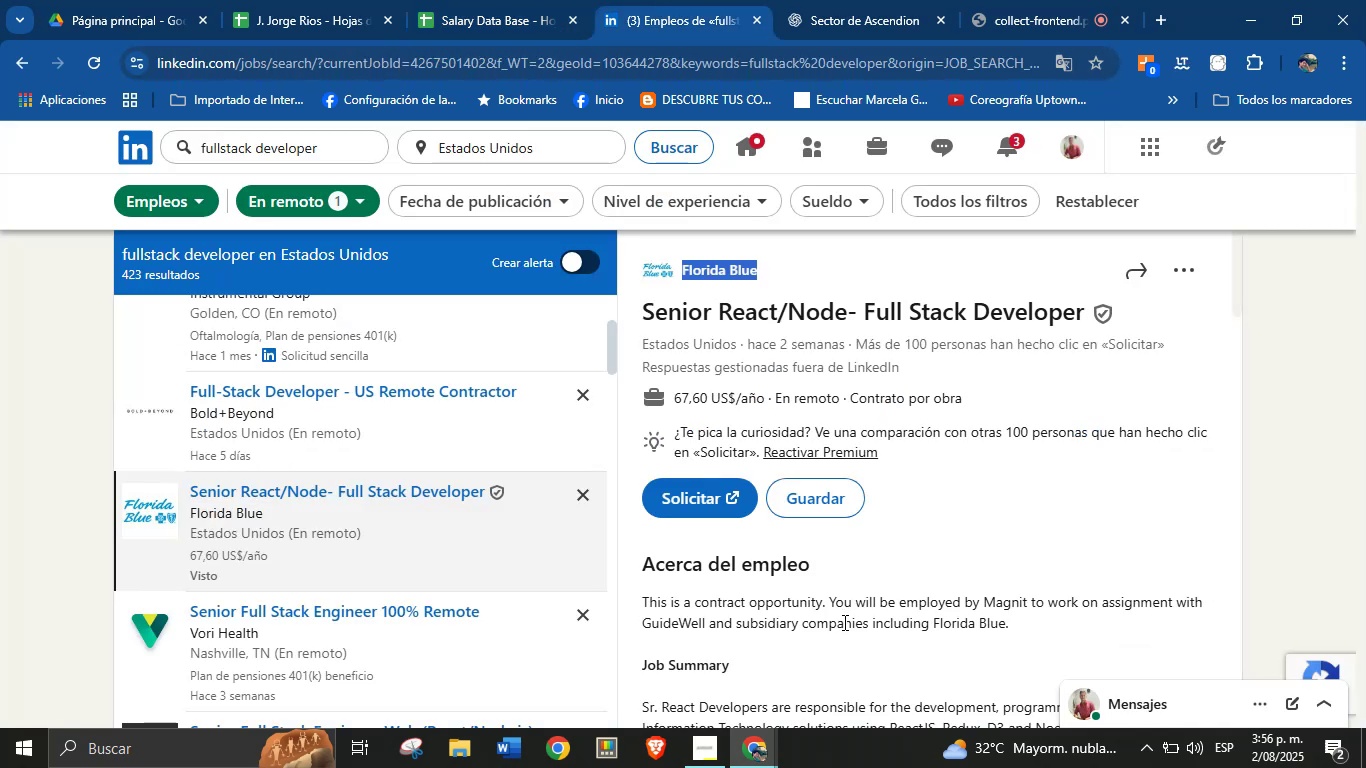 
left_click([864, 631])
 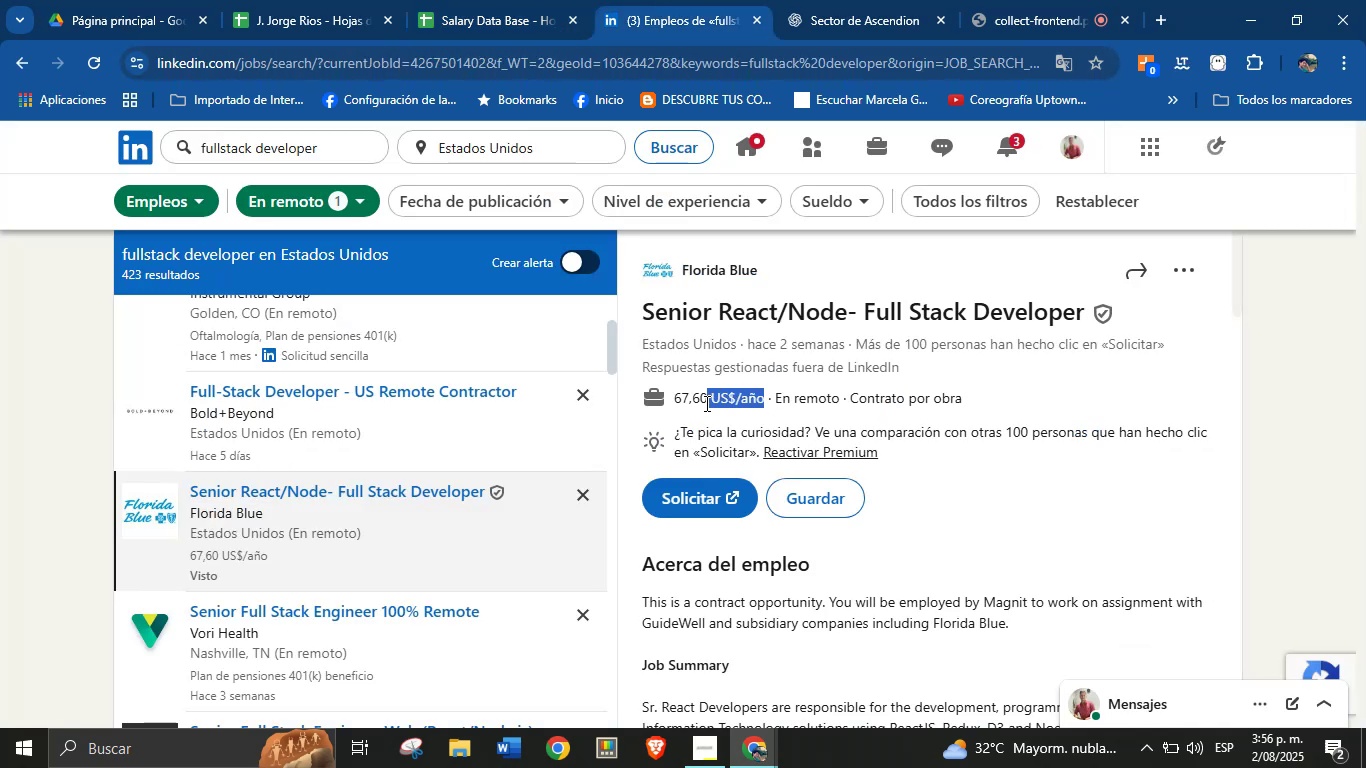 
key(Alt+Control+ControlLeft)
 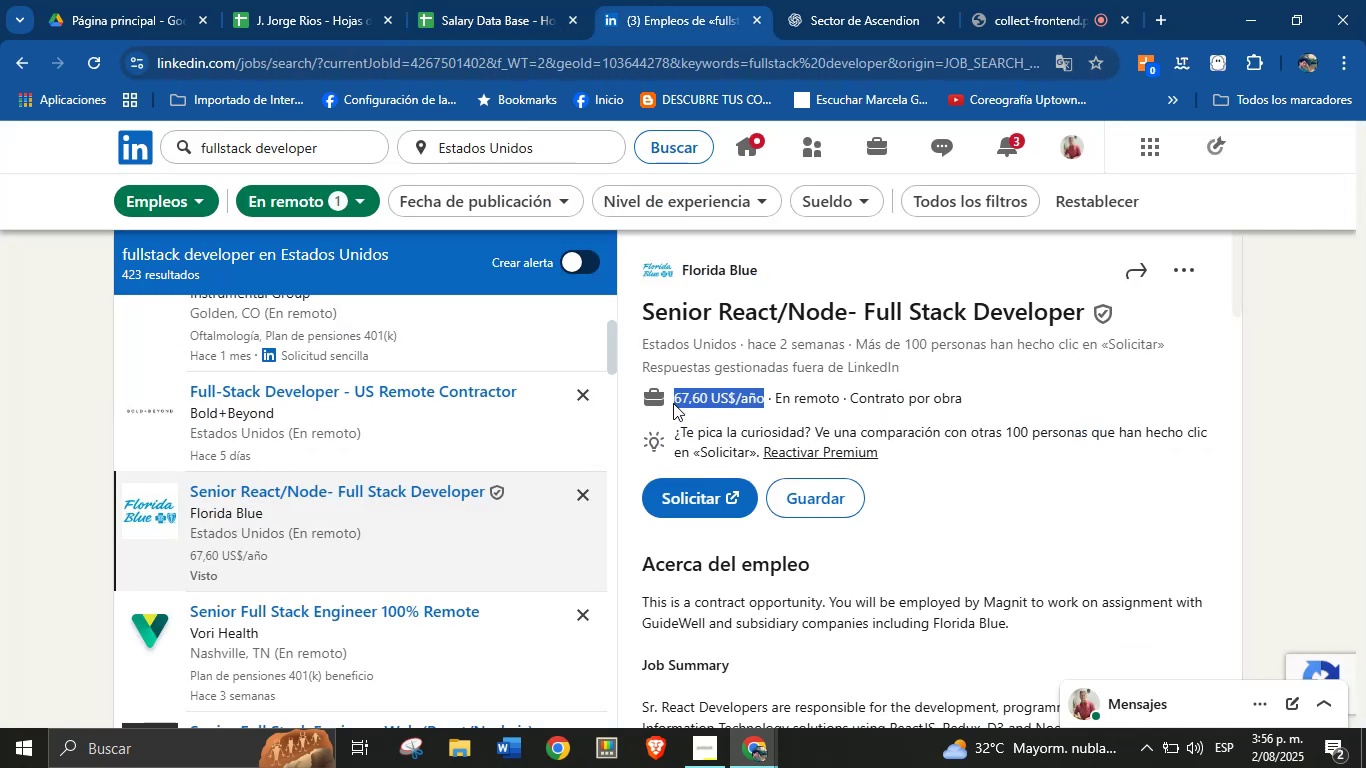 
key(Alt+AltLeft)
 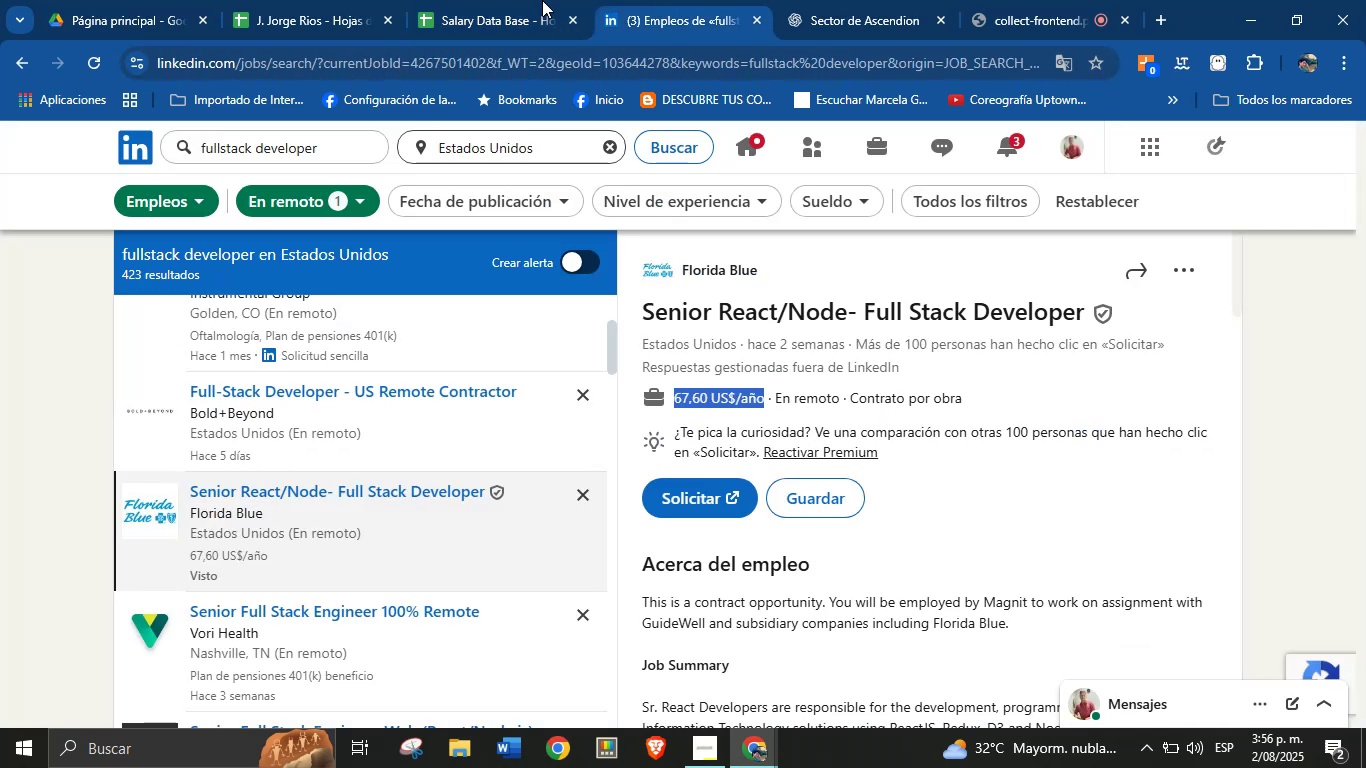 
key(Alt+Control+C)
 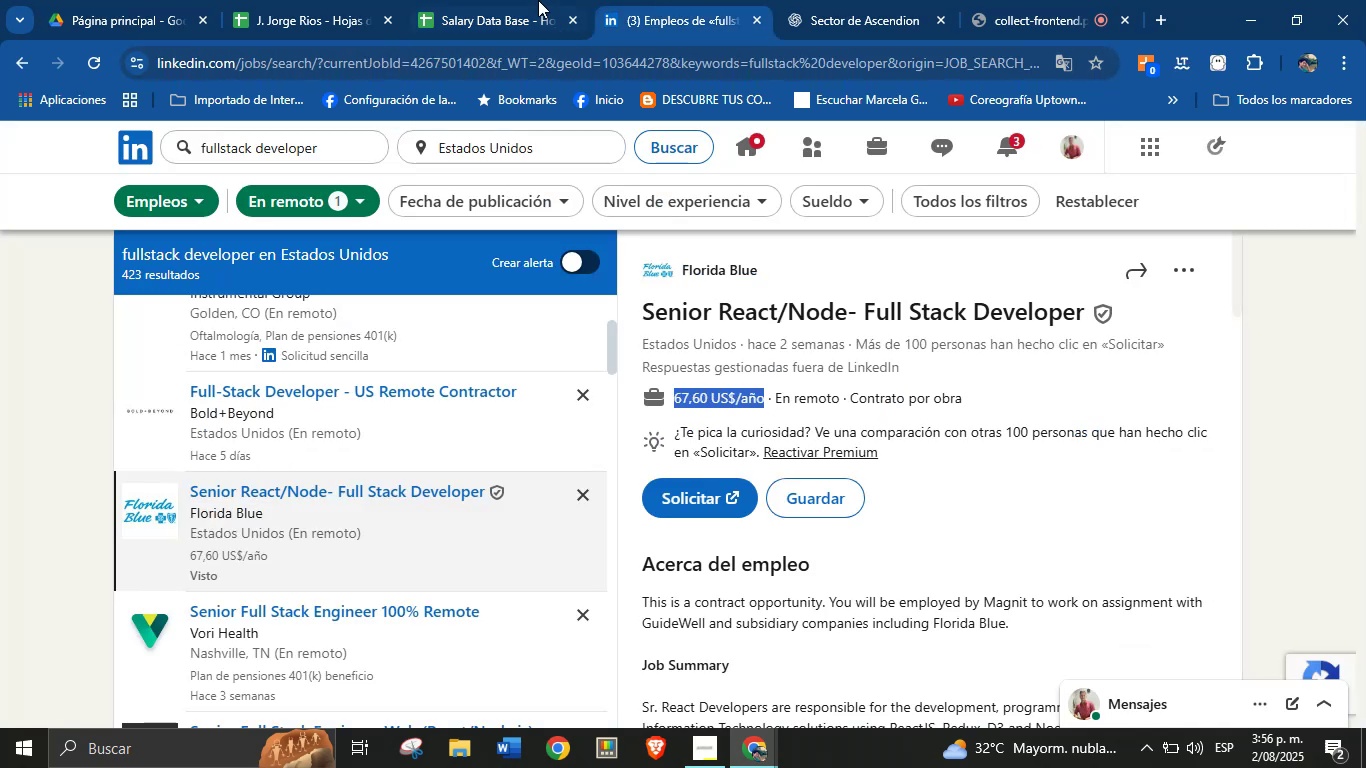 
left_click([538, 0])
 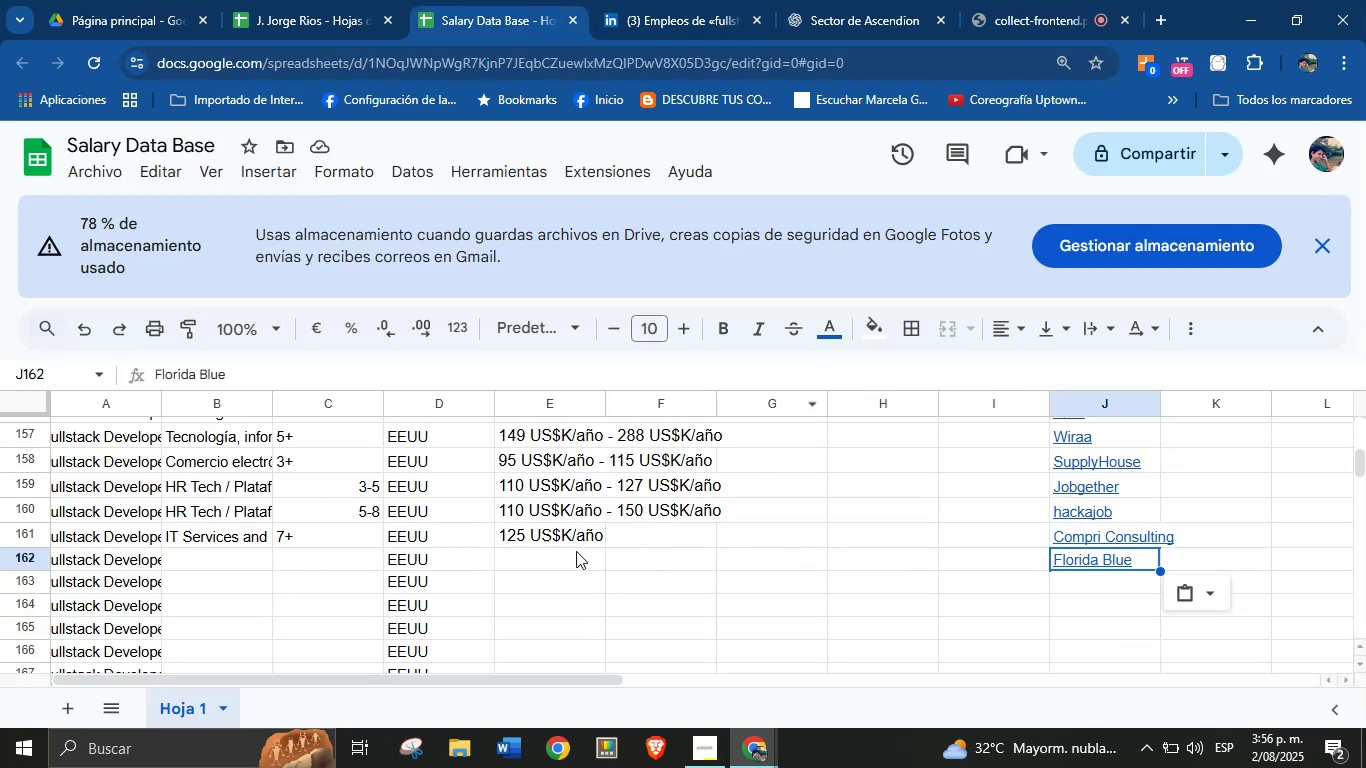 
left_click([574, 552])
 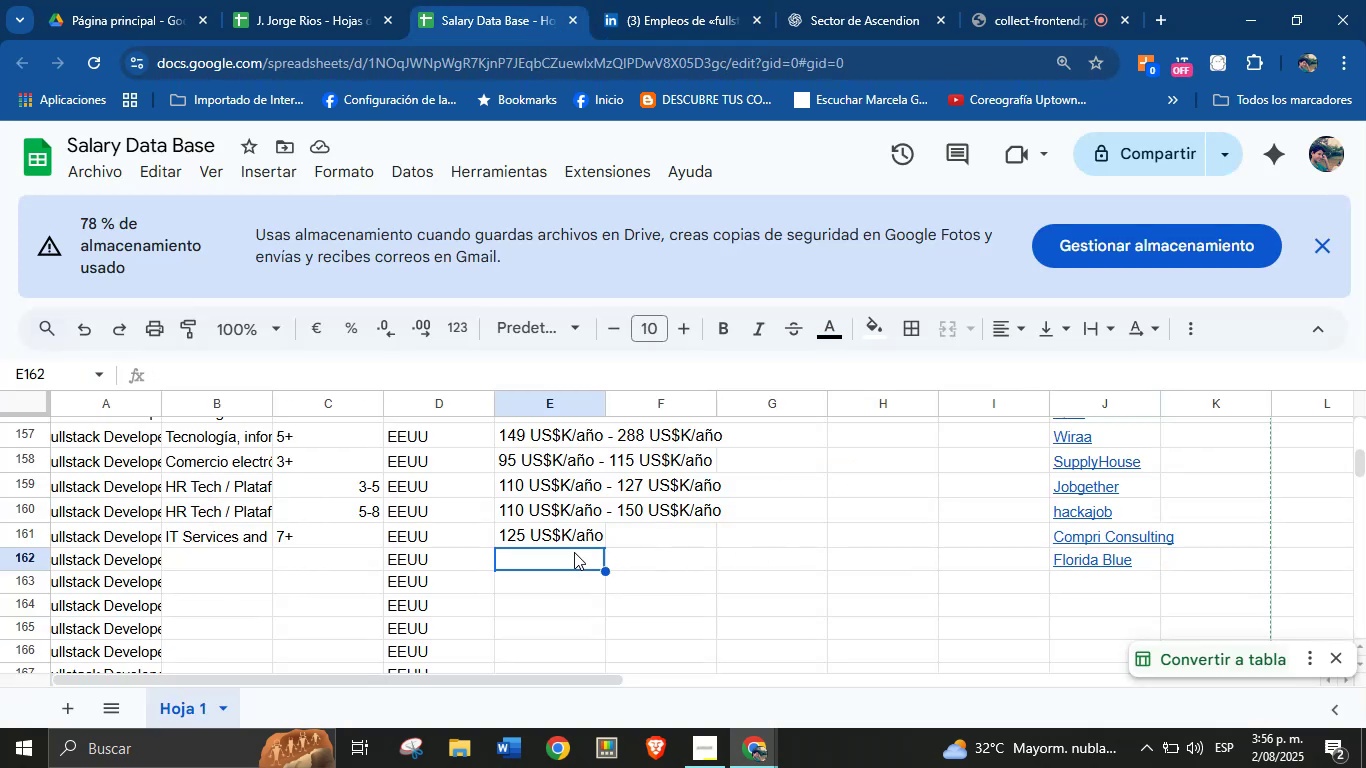 
key(Control+V)
 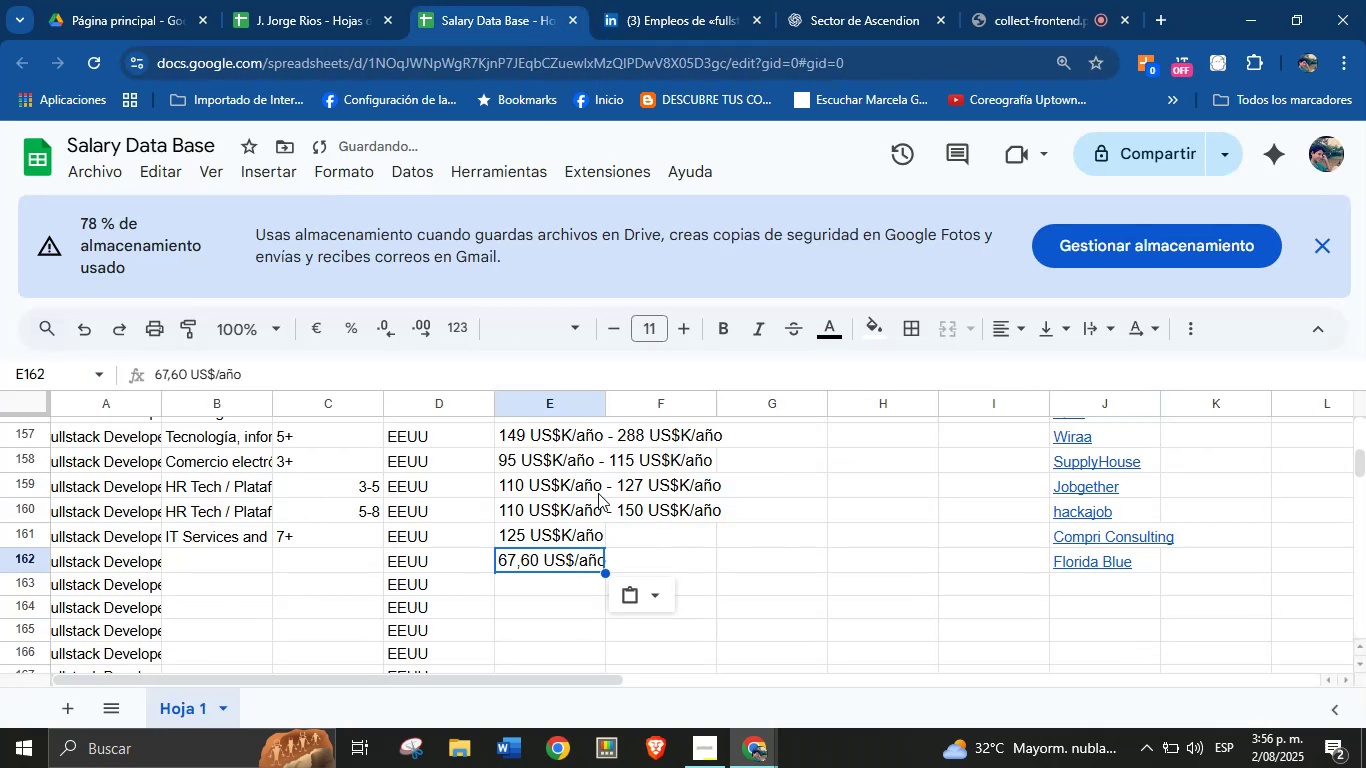 
key(Control+ControlLeft)
 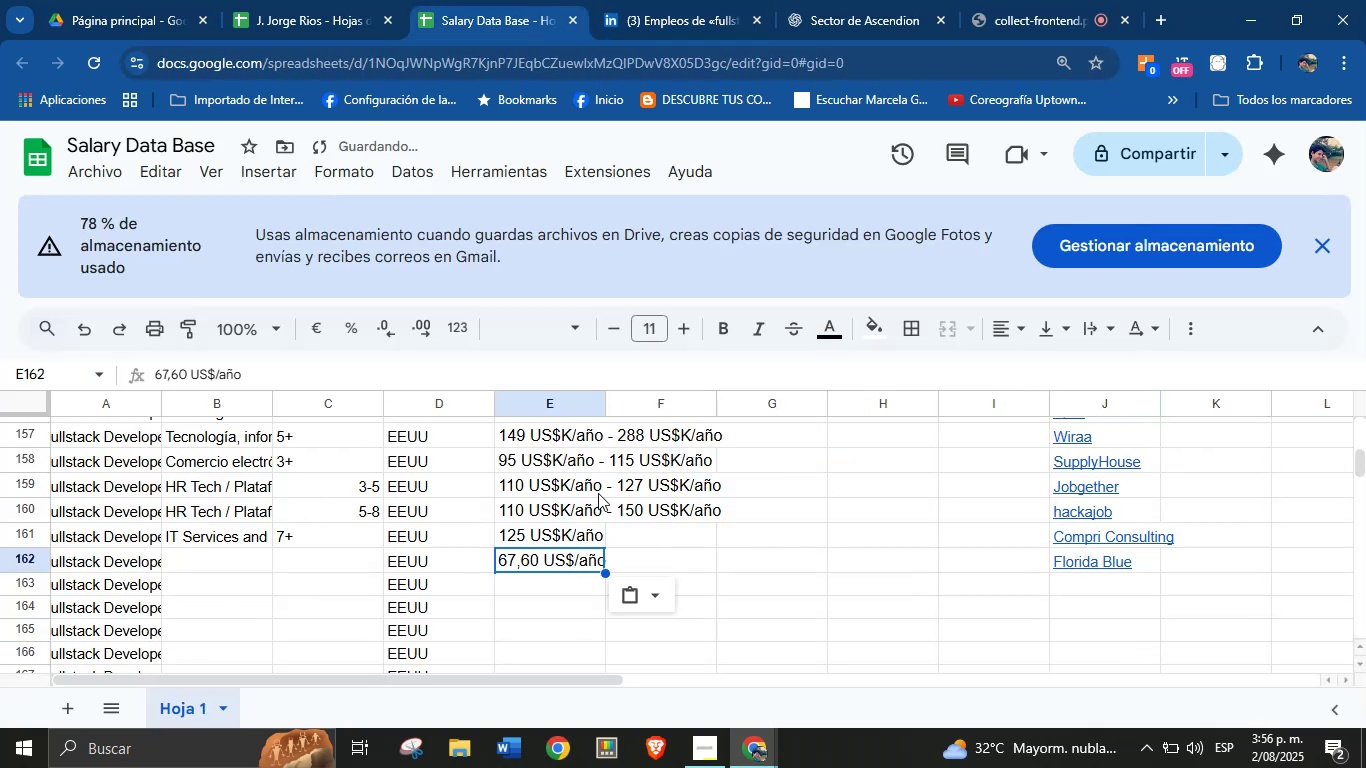 
key(Break)
 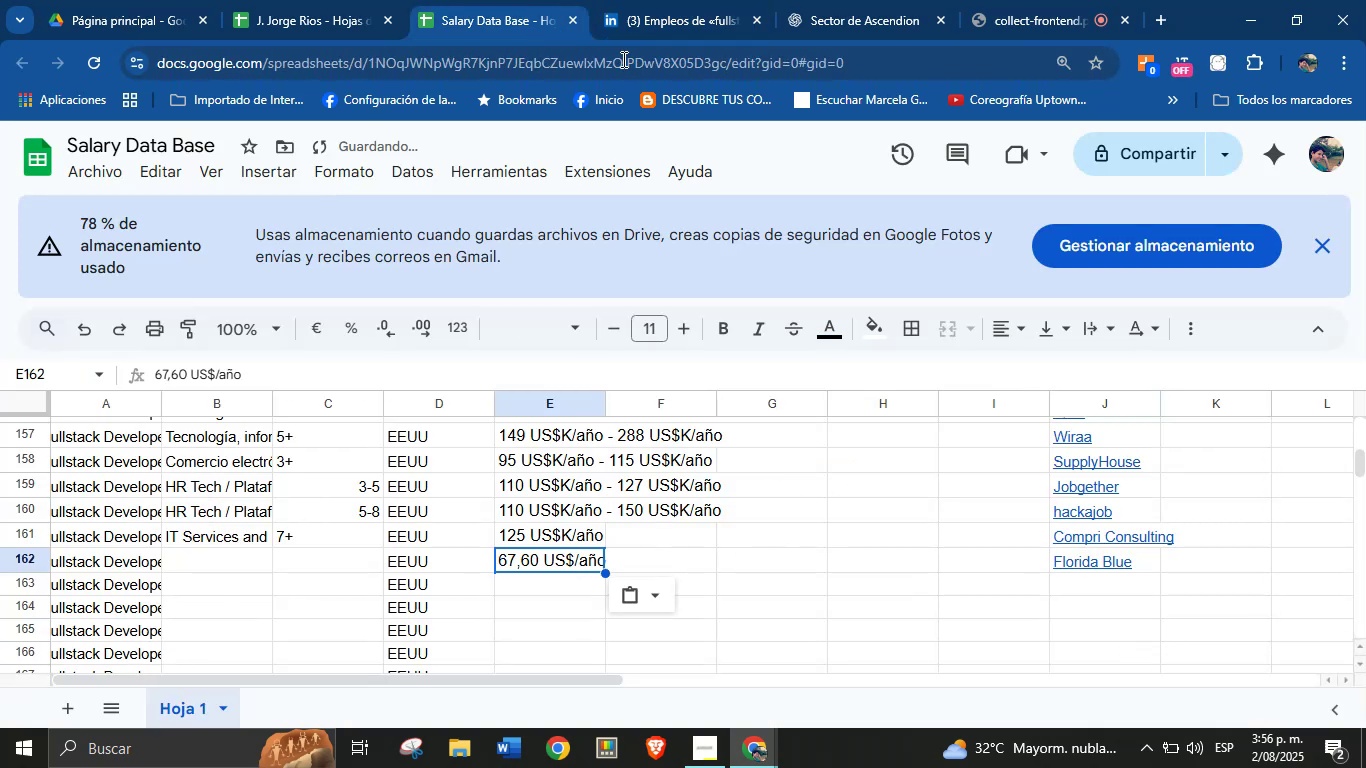 
left_click([665, 0])
 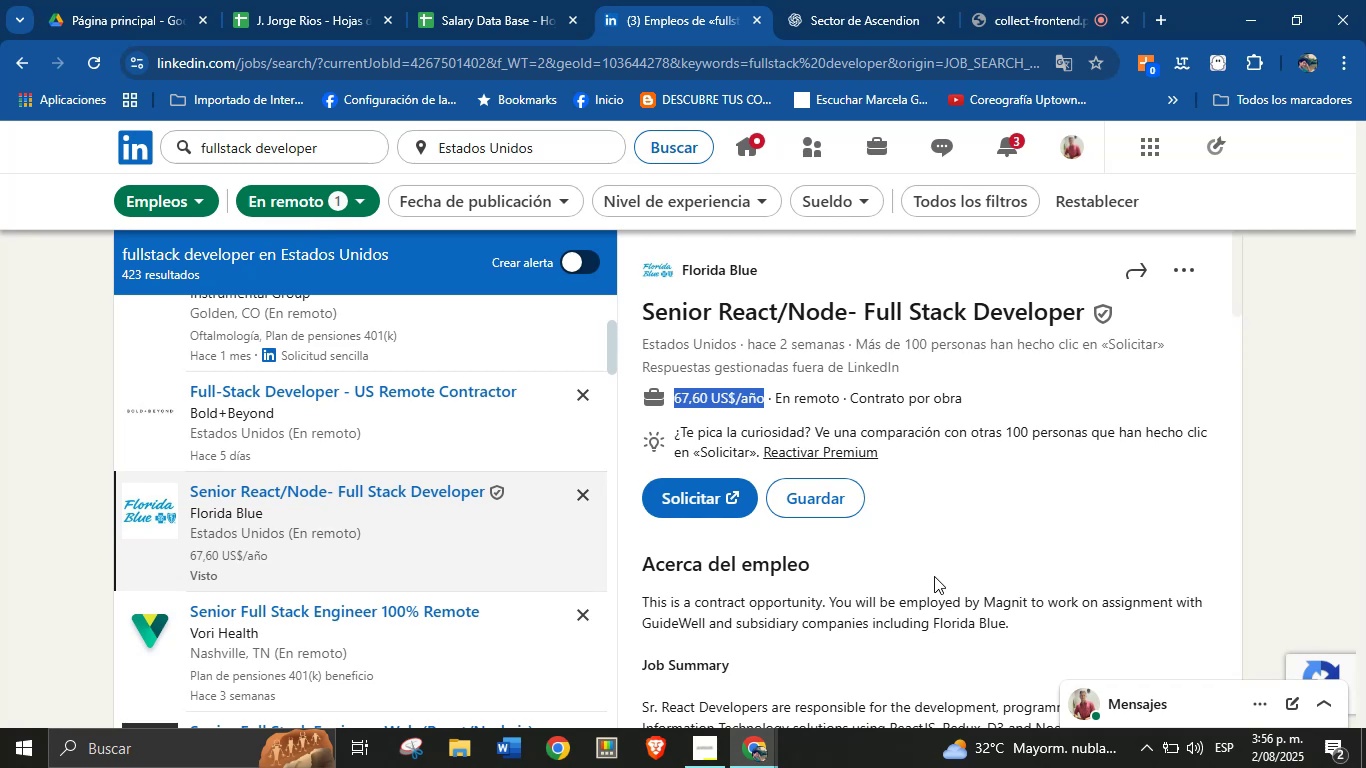 
double_click([934, 592])
 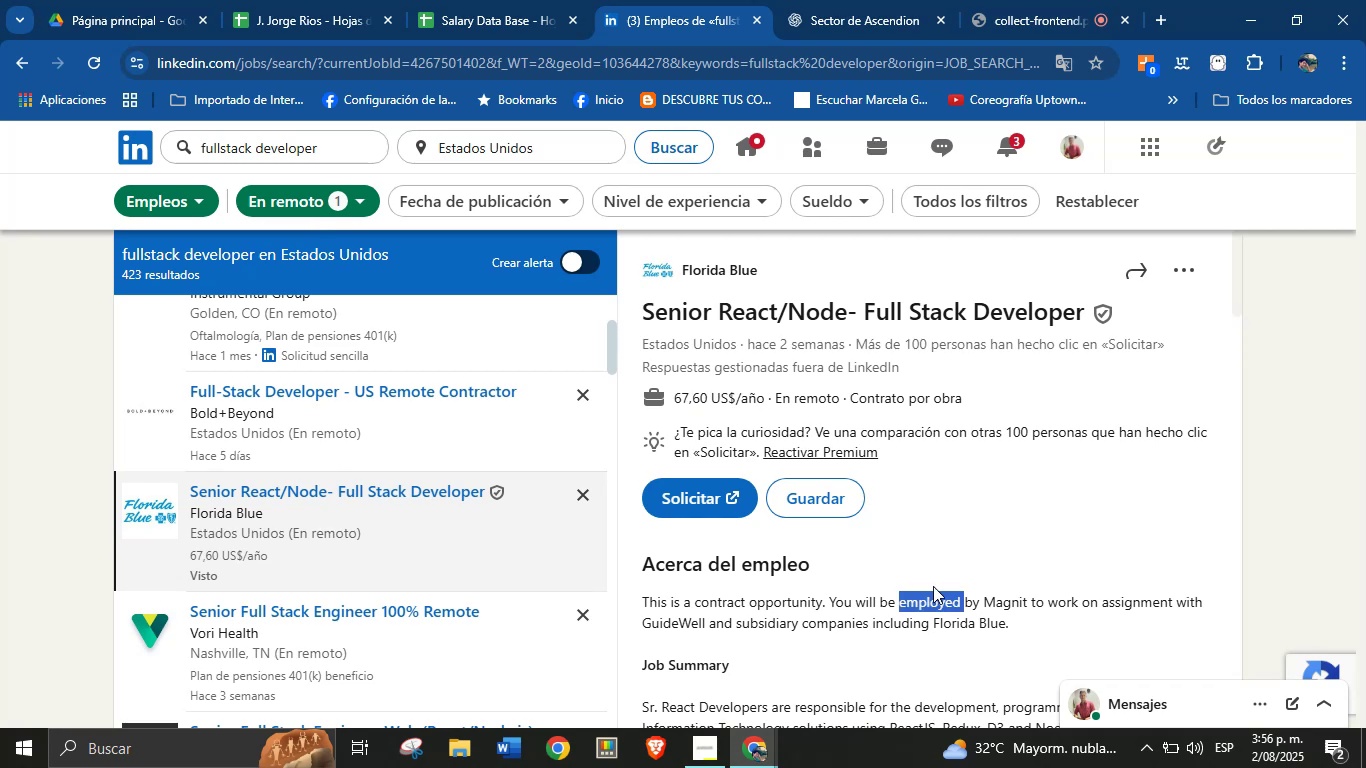 
left_click([931, 566])
 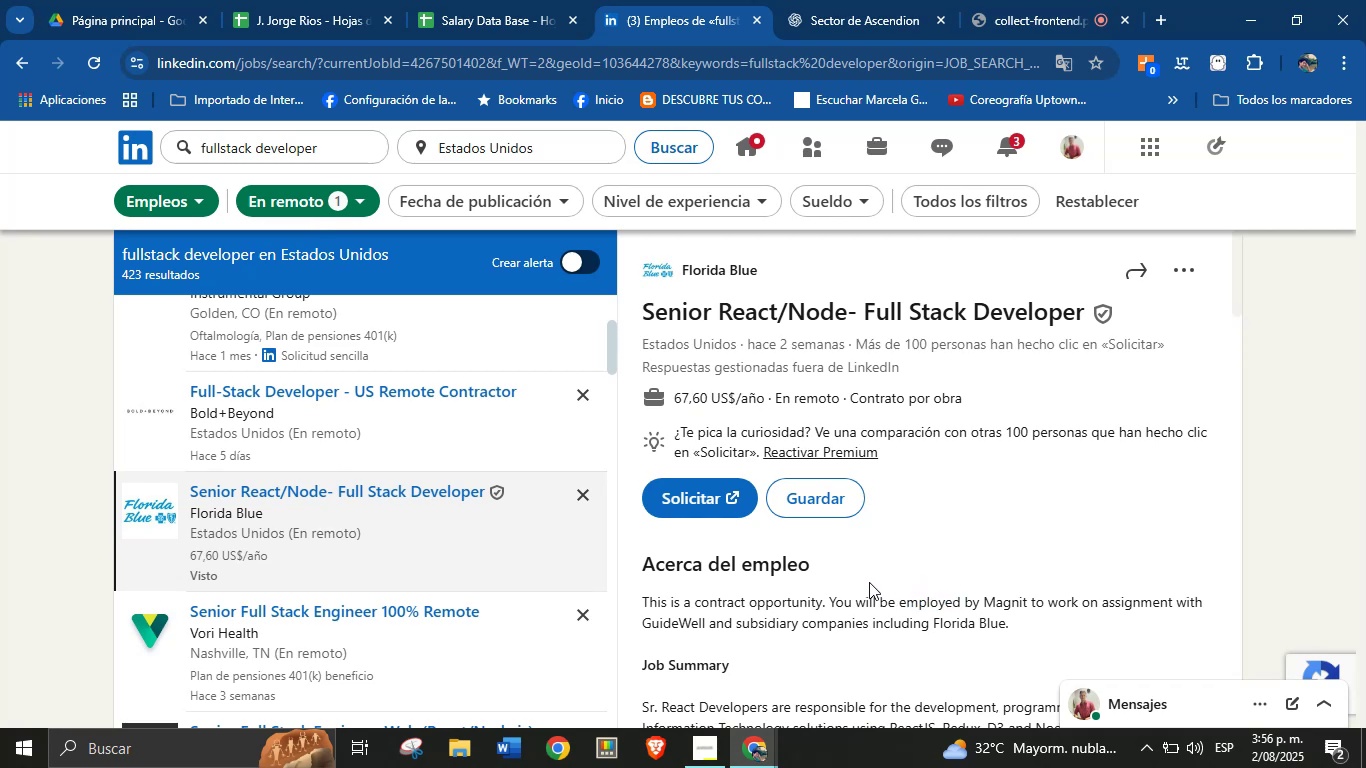 
wait(6.86)
 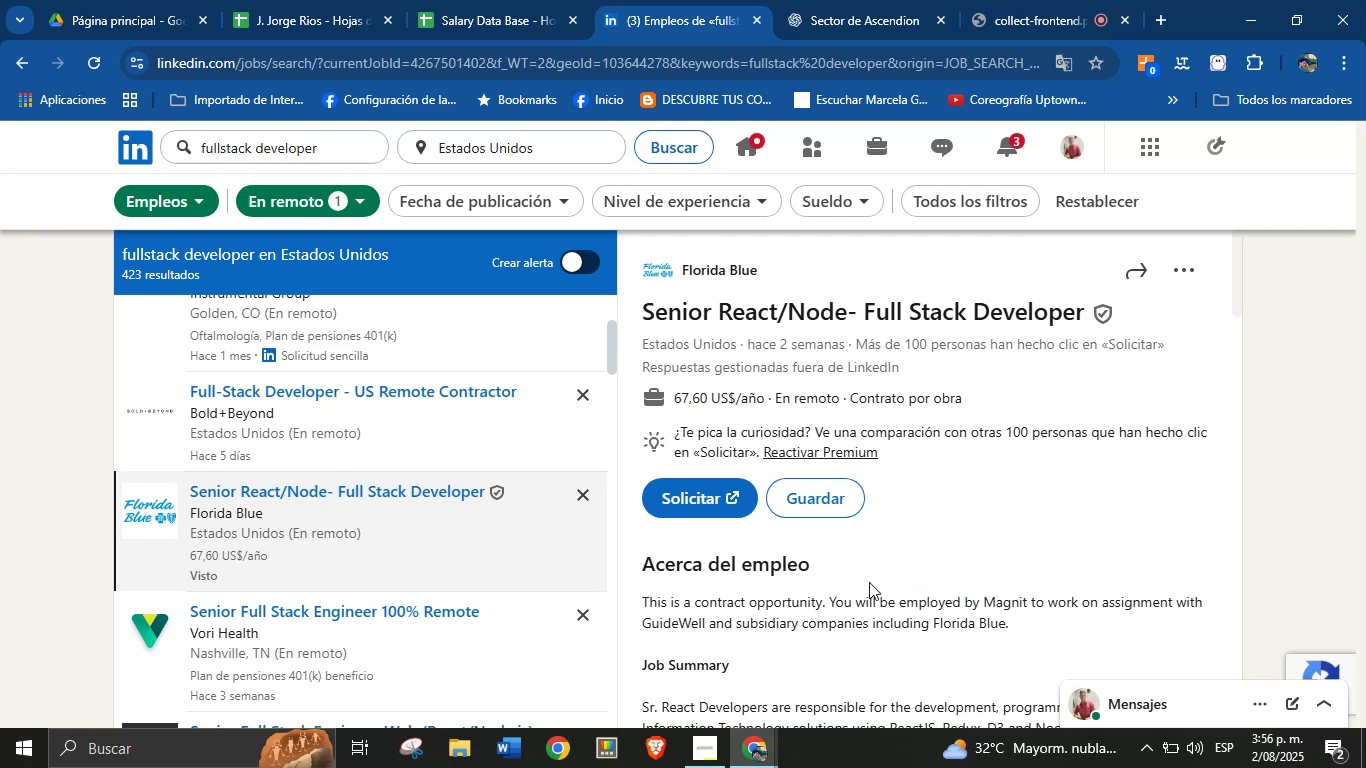 
scroll: coordinate [907, 578], scroll_direction: down, amount: 1.0
 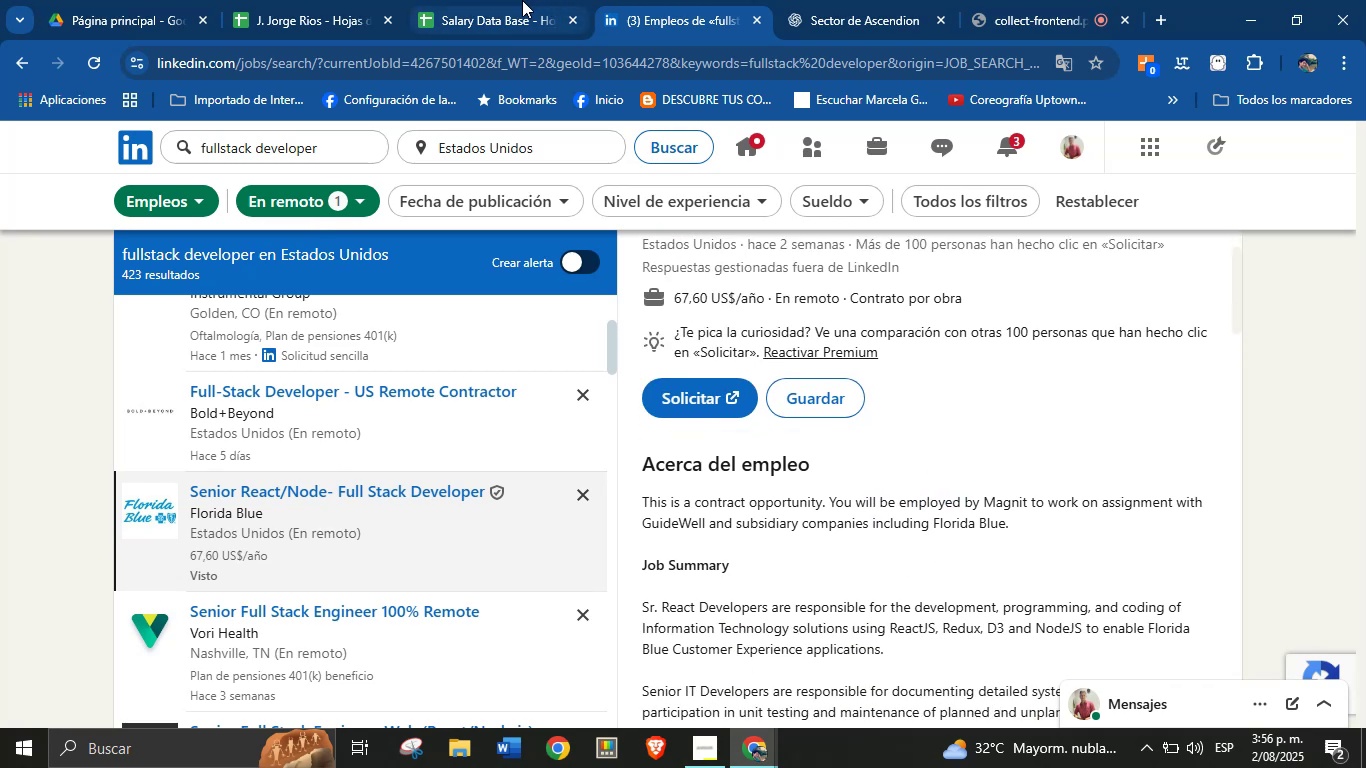 
left_click([521, 0])
 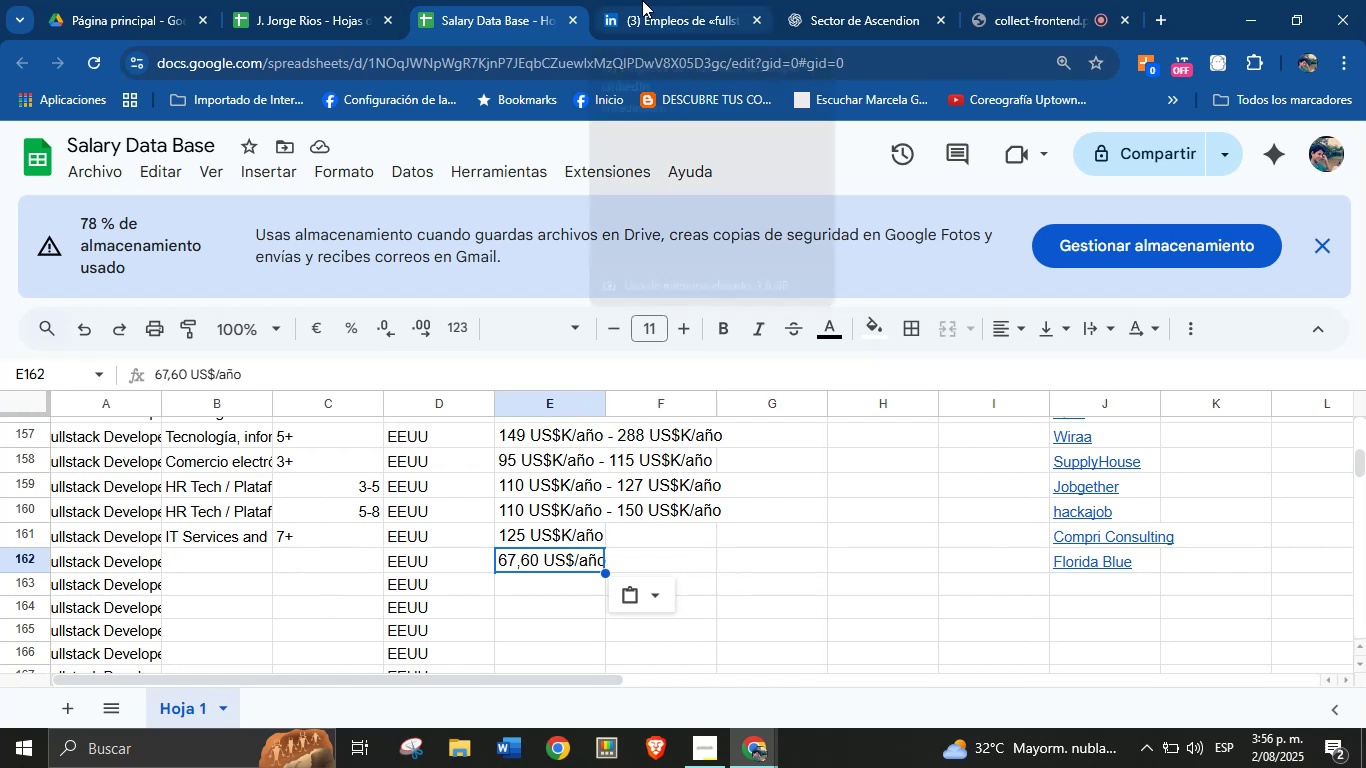 
left_click([642, 0])
 